 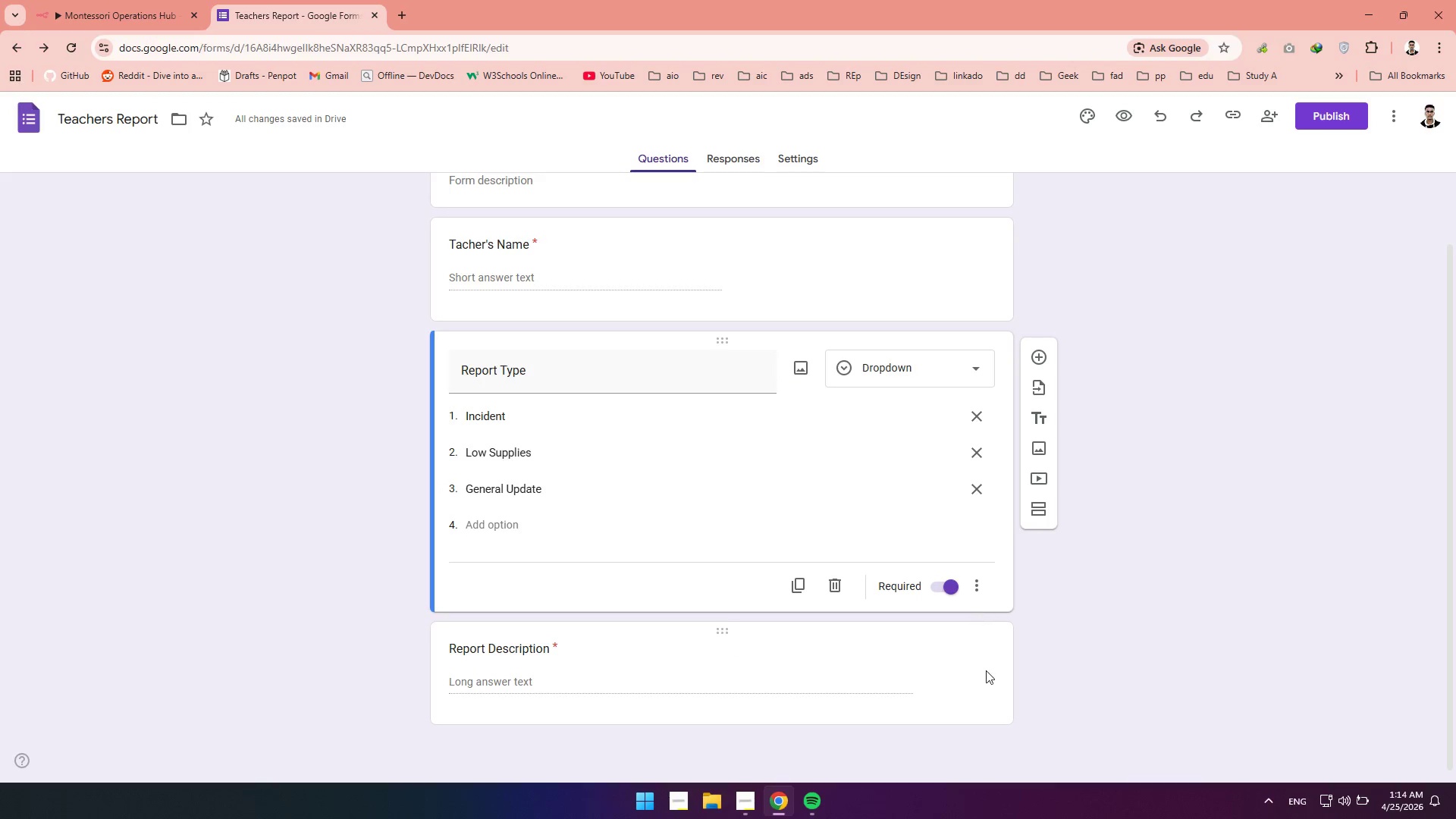 
left_click([991, 648])
 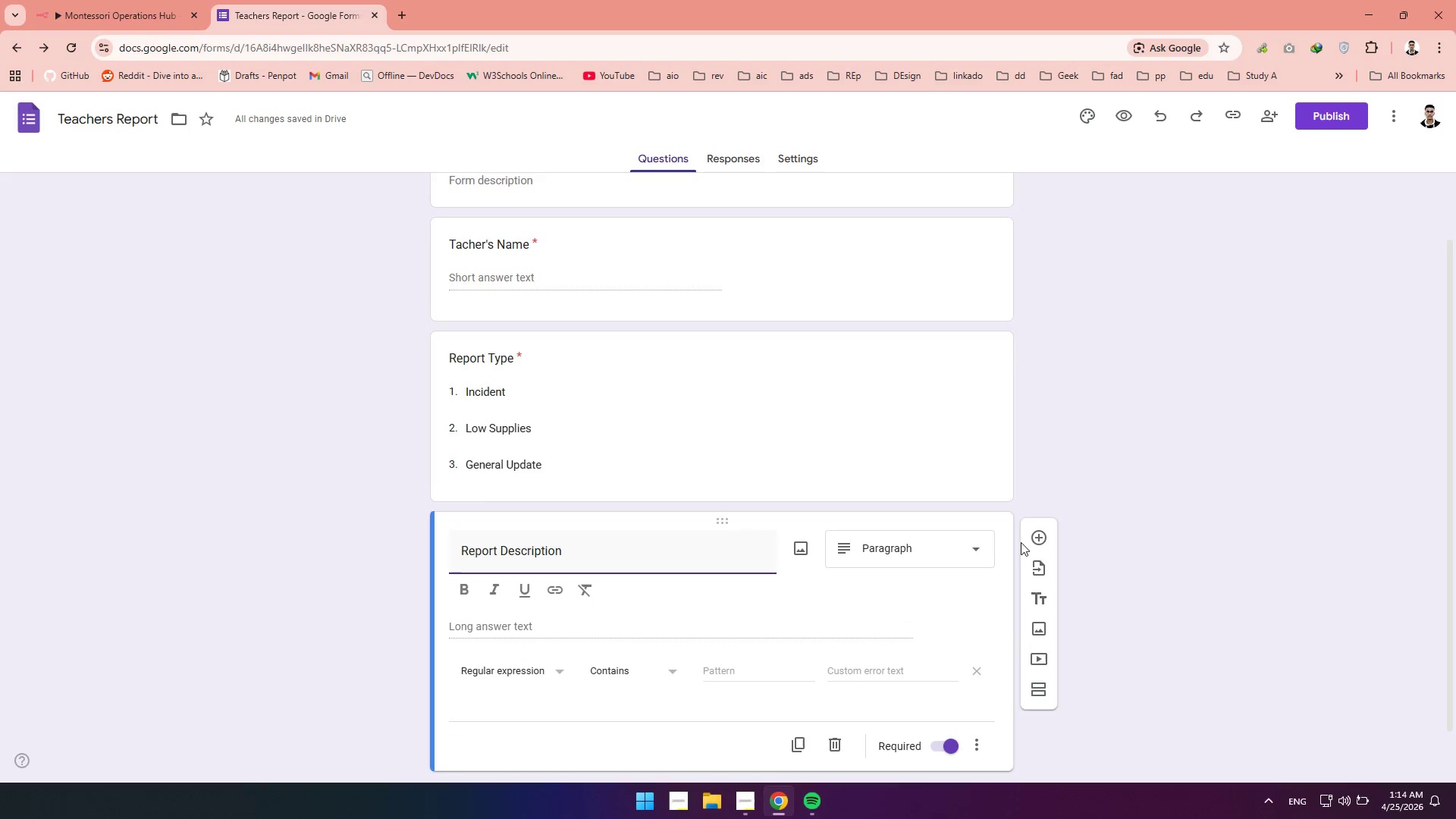 
left_click([1038, 540])
 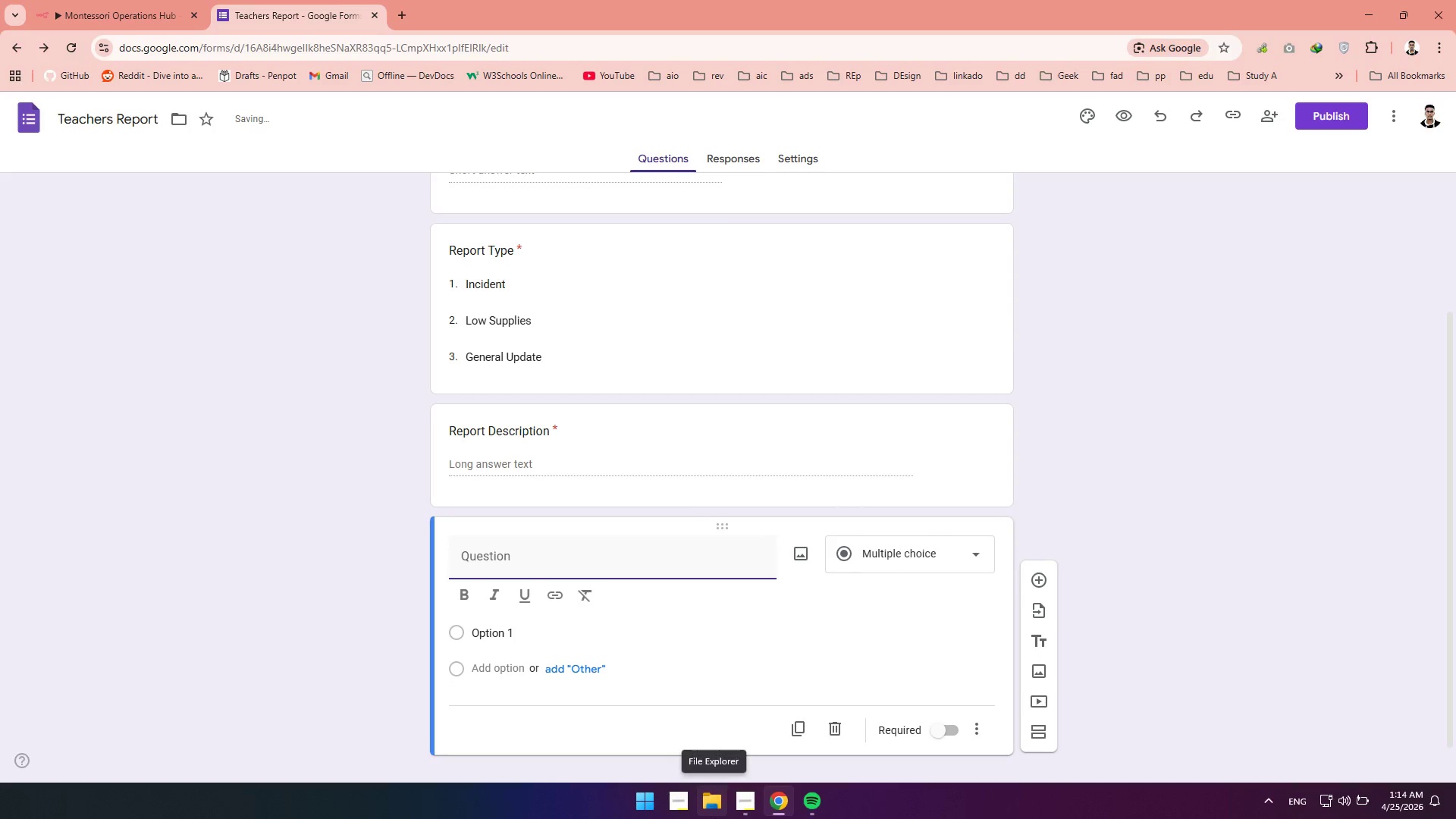 
type(Student Name)
 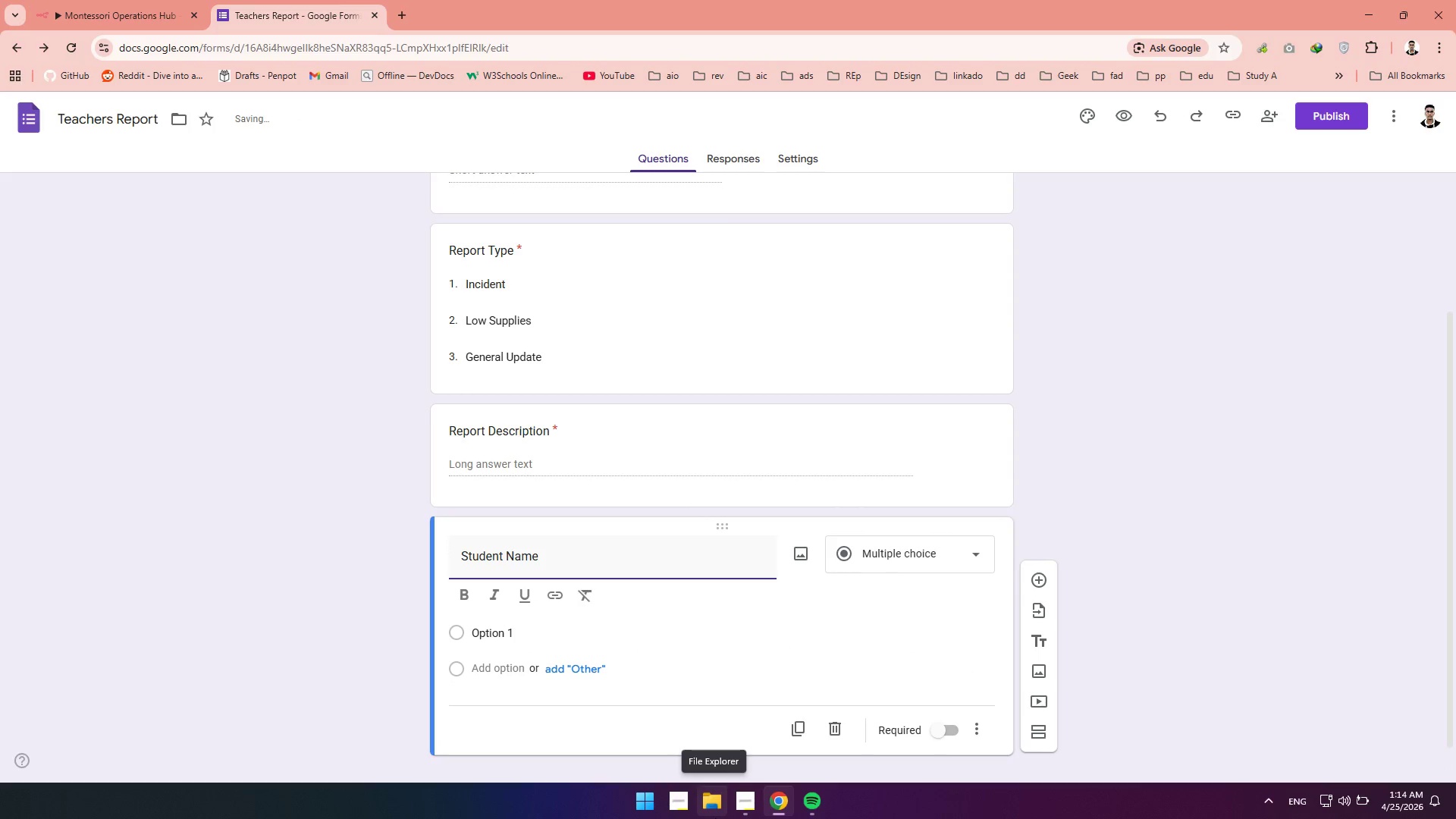 
wait(5.66)
 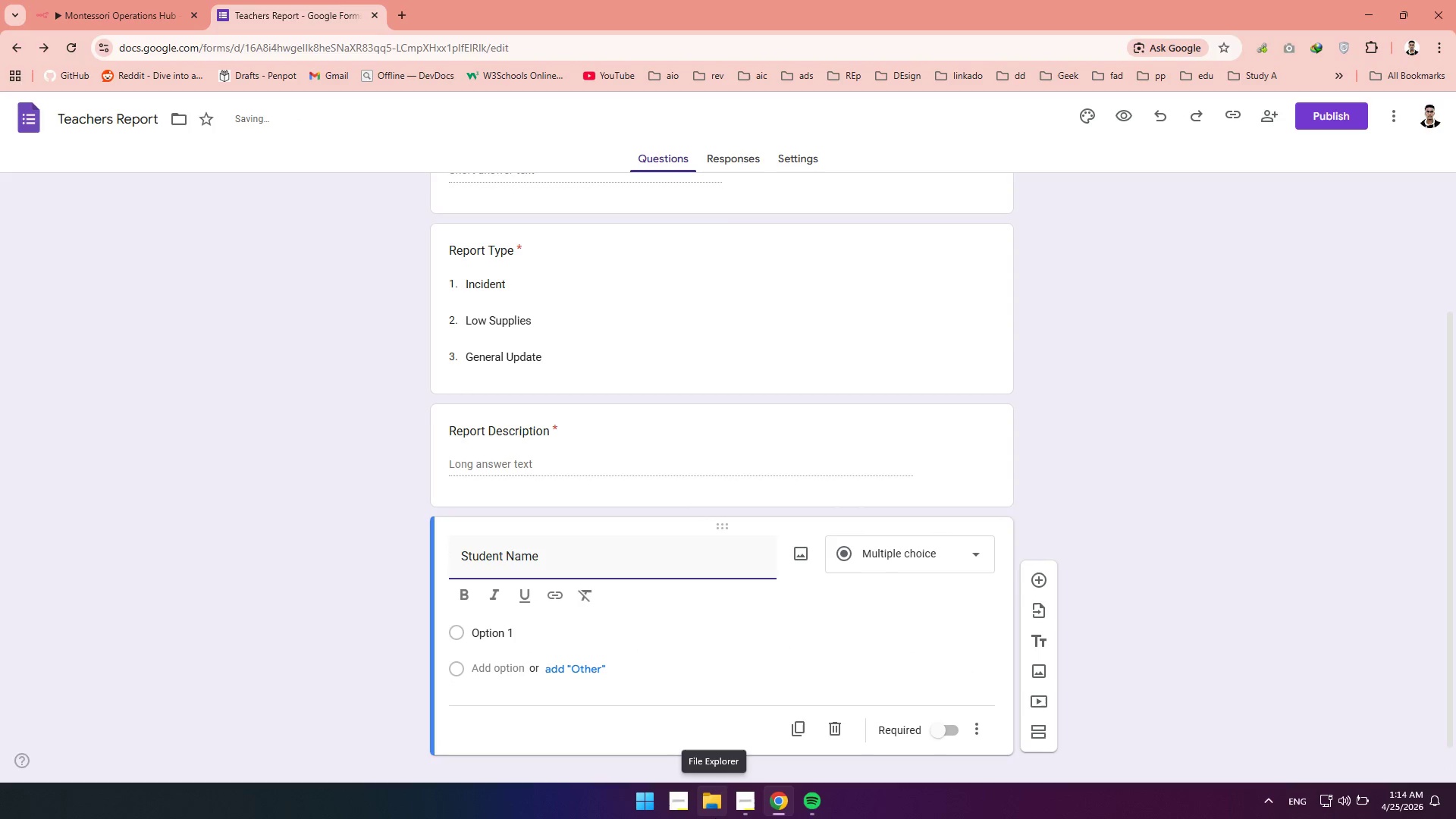 
left_click([1212, 618])
 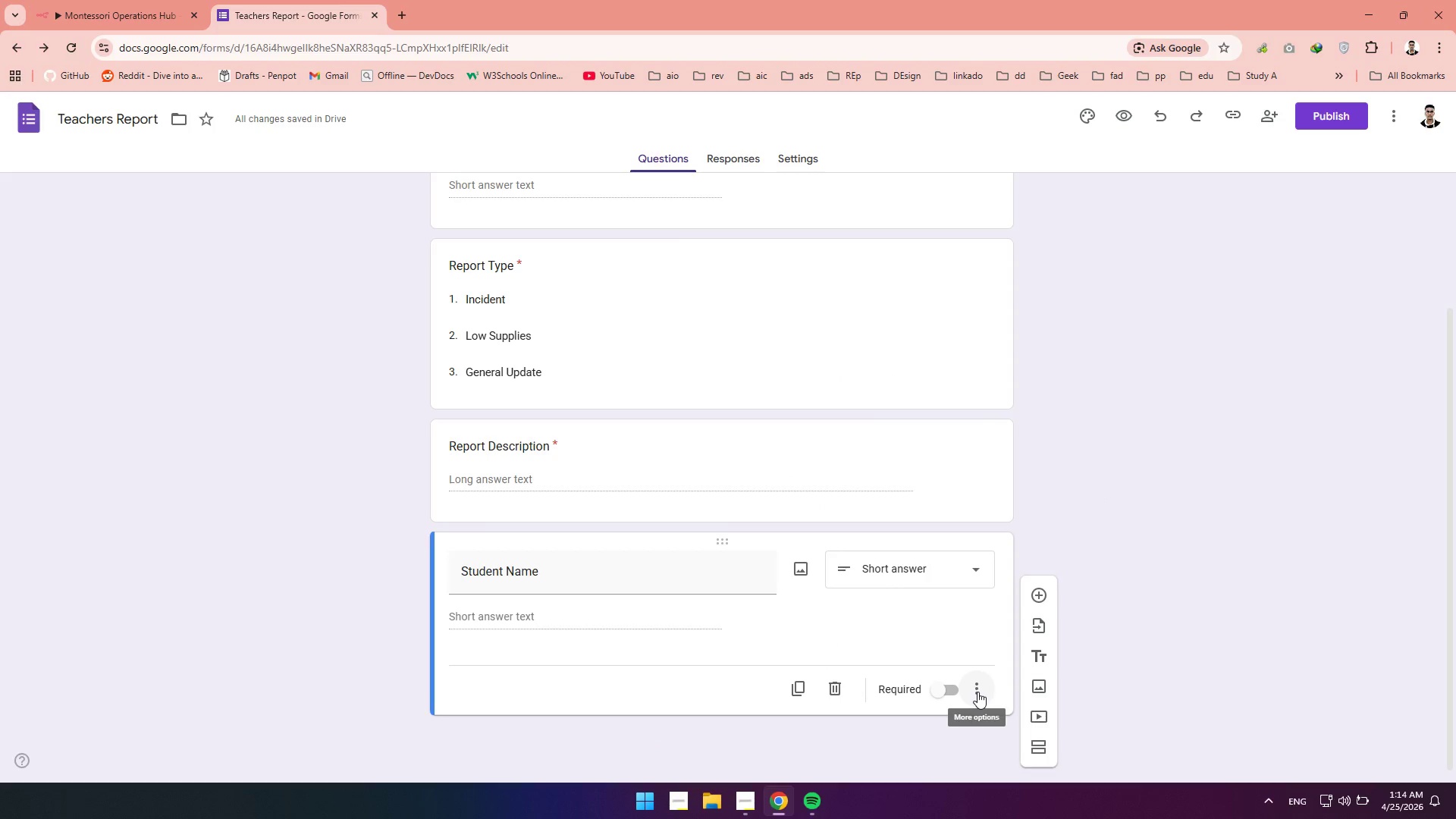 
left_click([977, 692])
 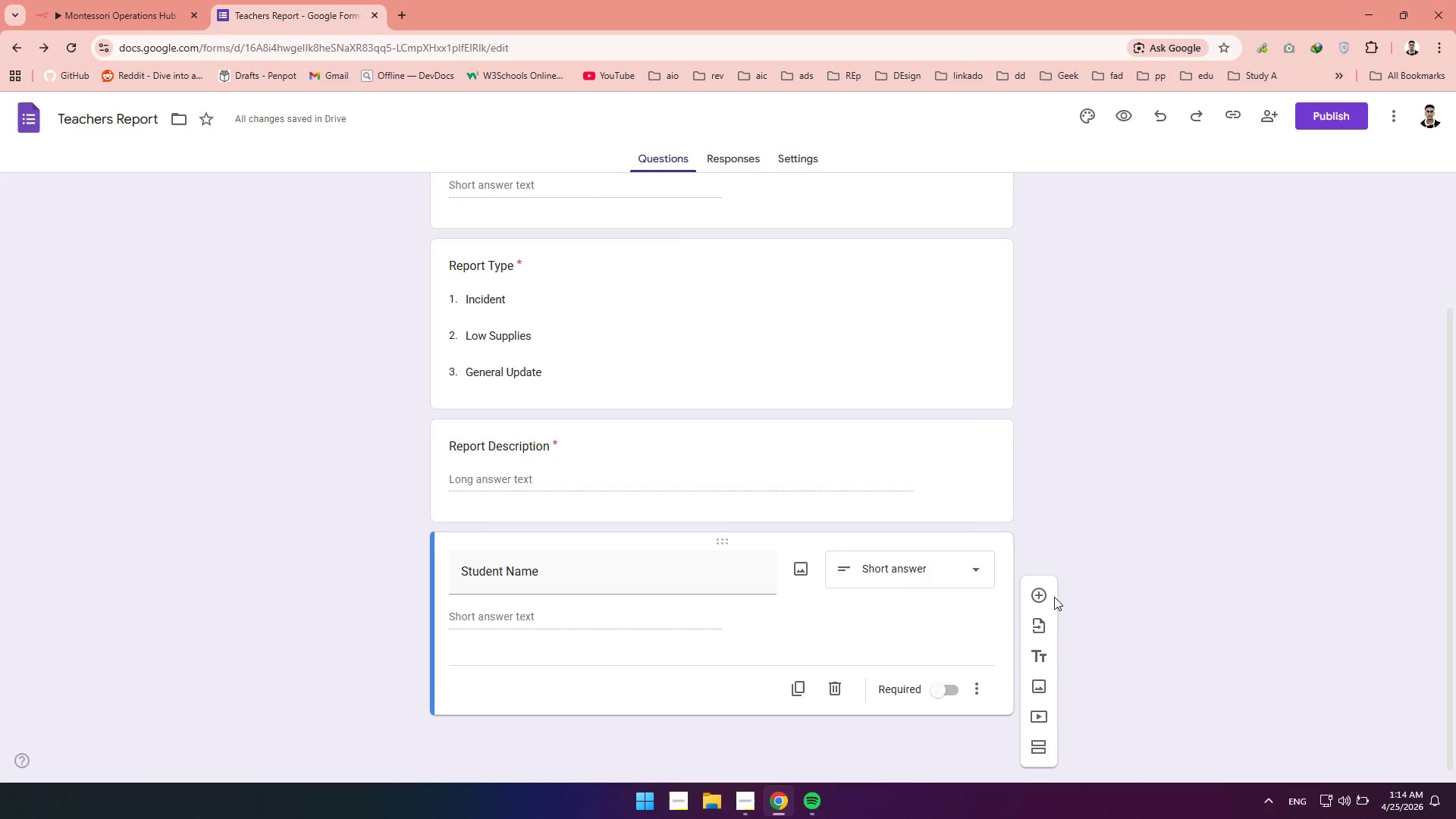 
left_click([1041, 594])
 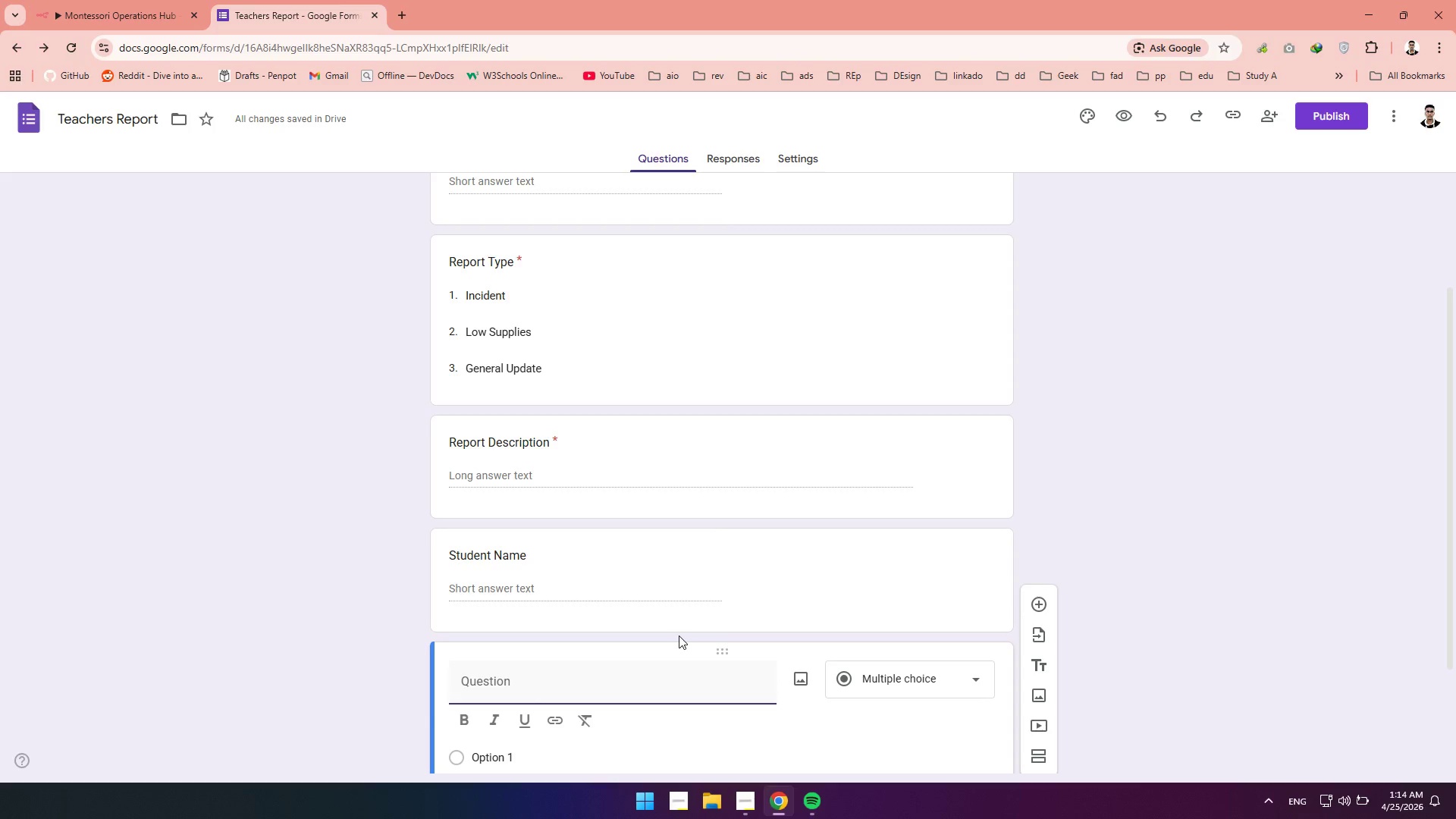 
type(Supply )
key(Backspace)
type(upply Item)
 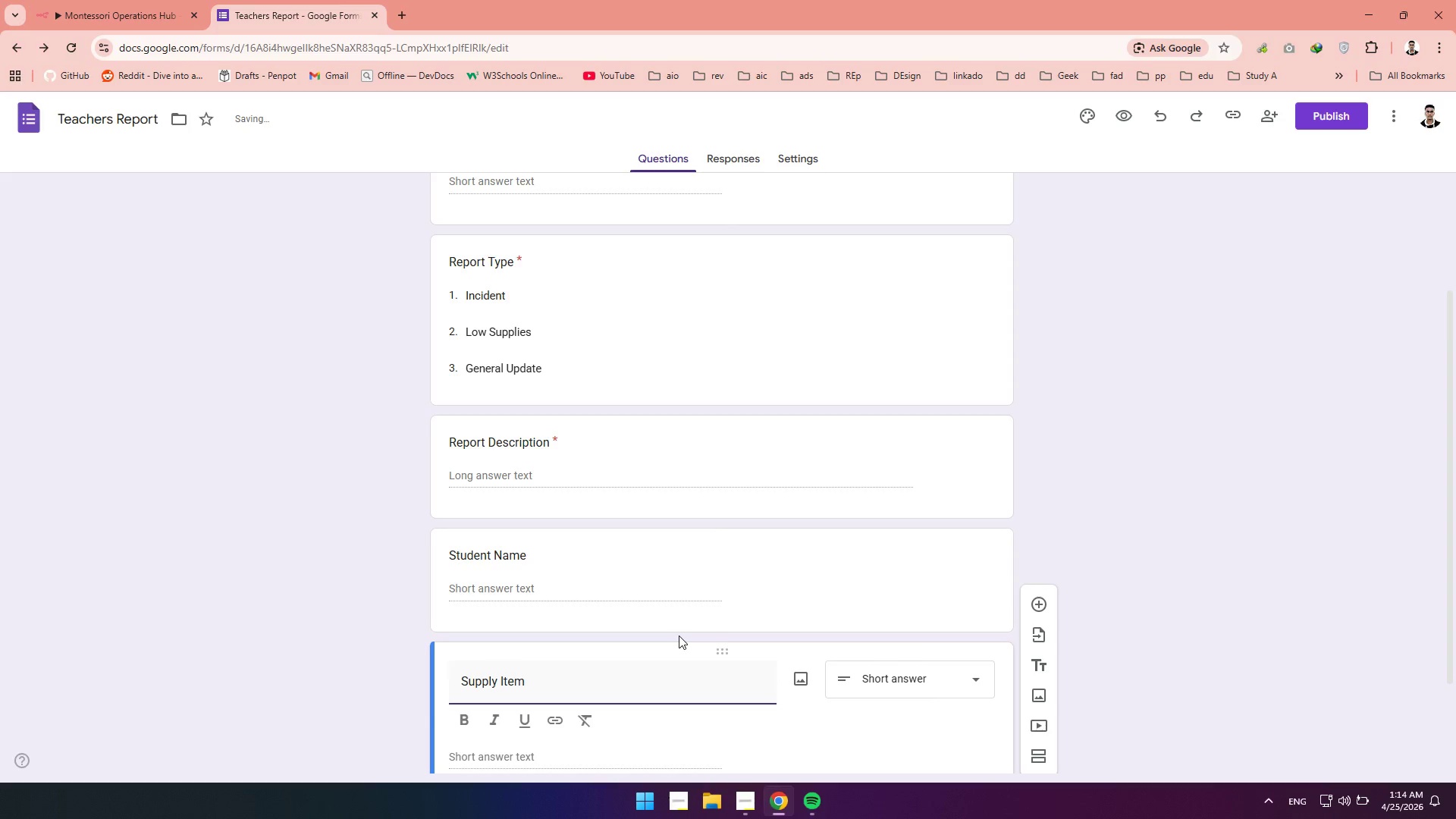 
scroll: coordinate [1031, 333], scroll_direction: down, amount: 3.0
 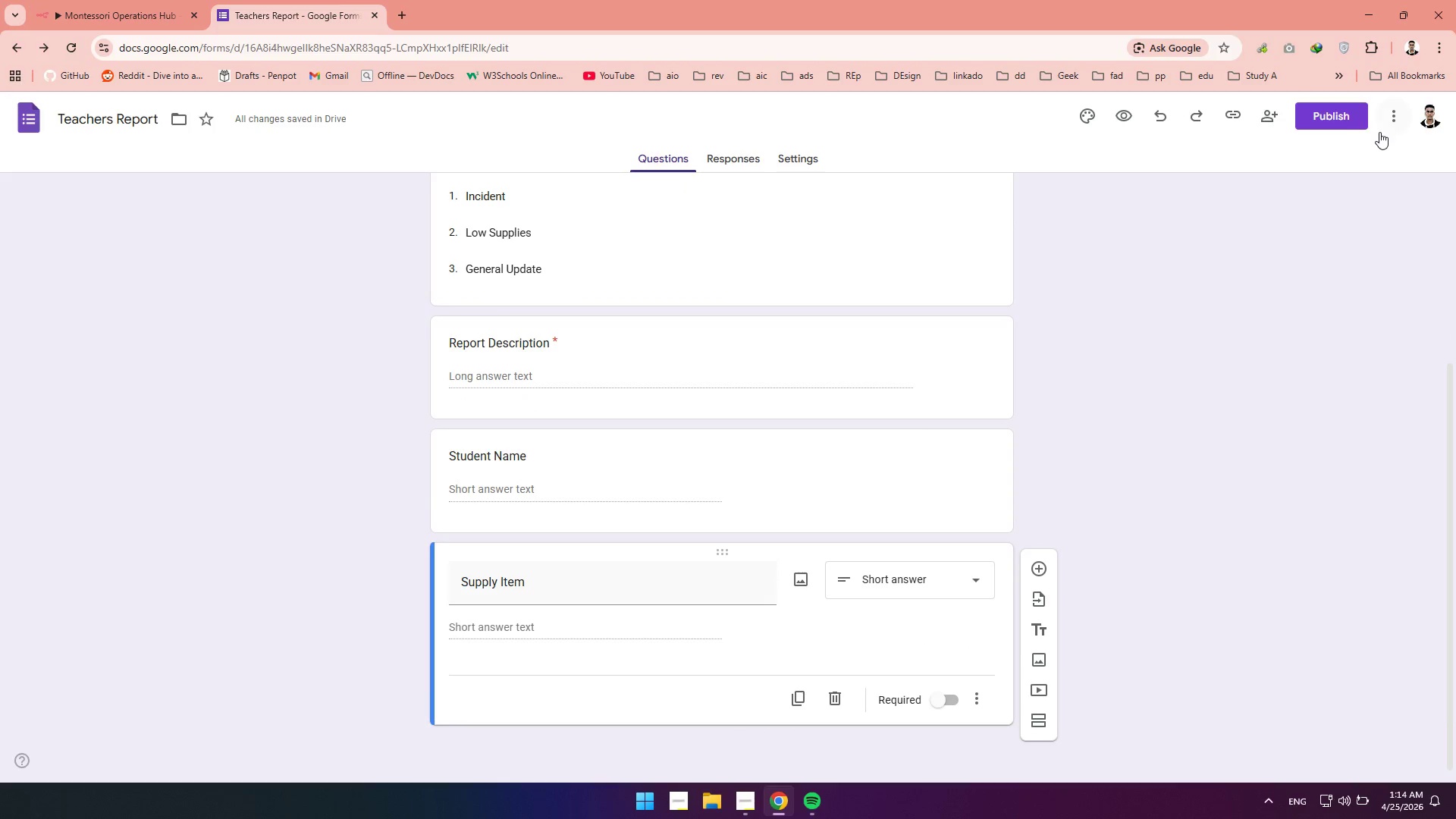 
left_click([1335, 119])
 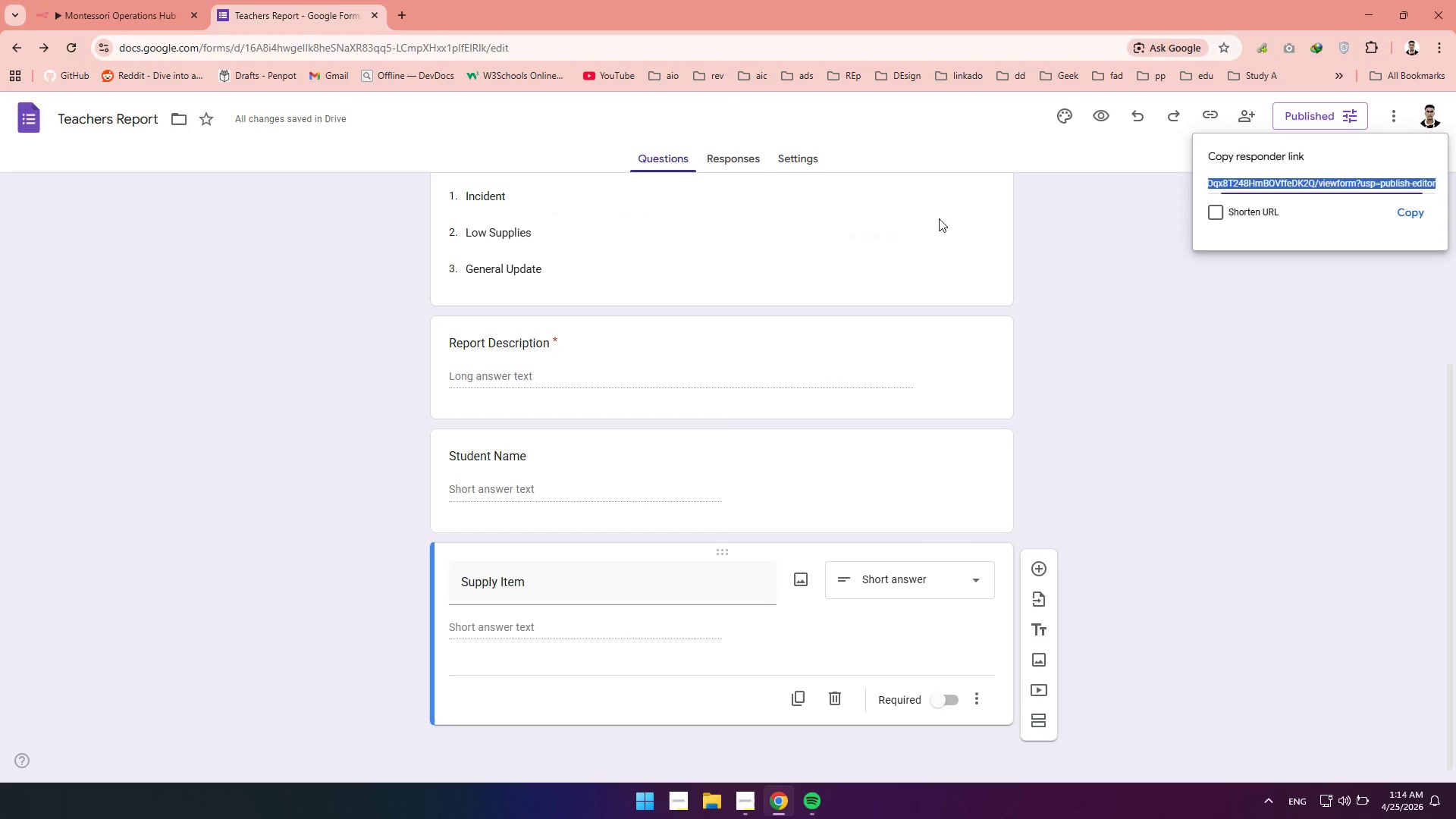 
mouse_move([728, 165])
 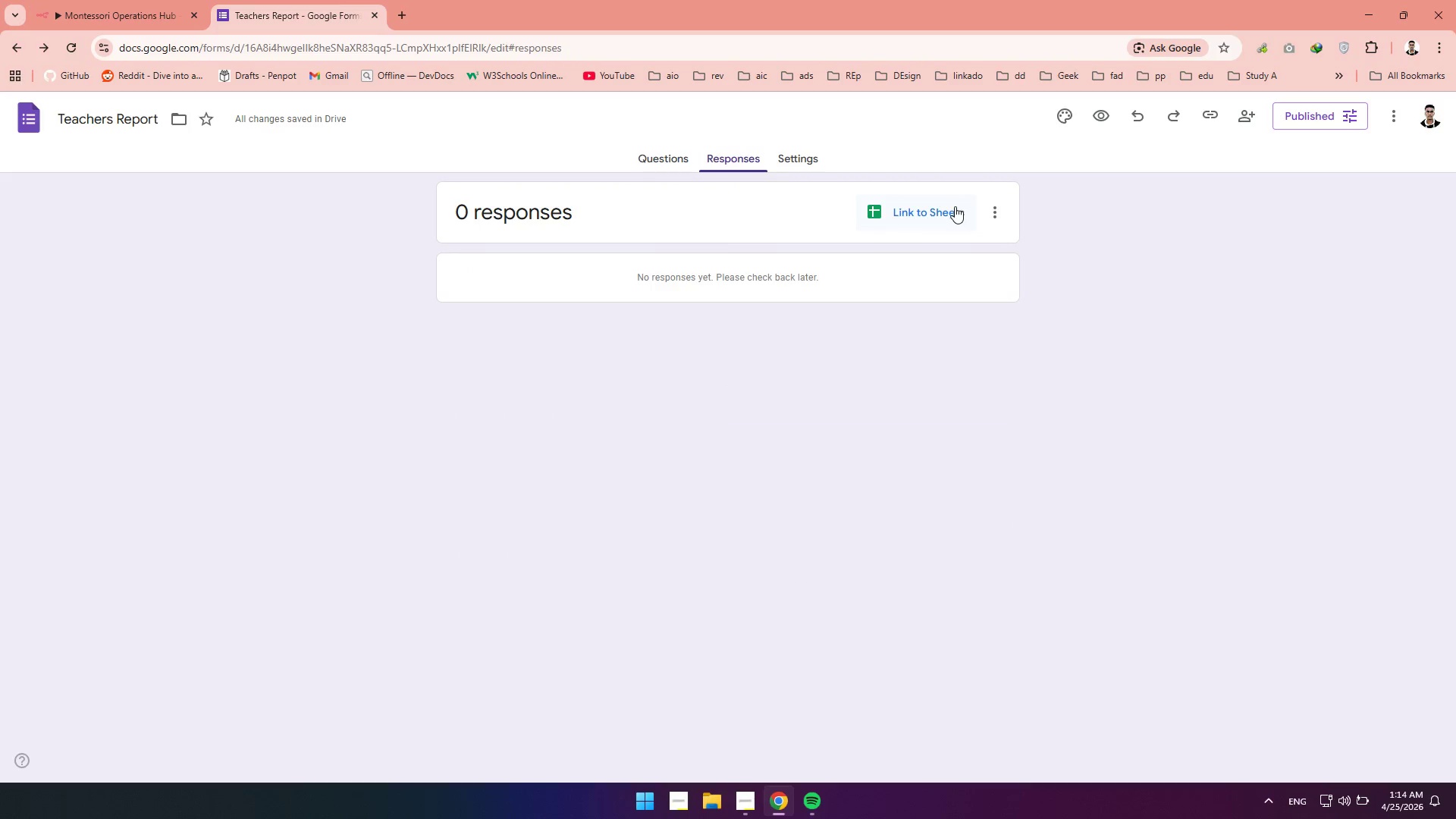 
left_click([949, 207])
 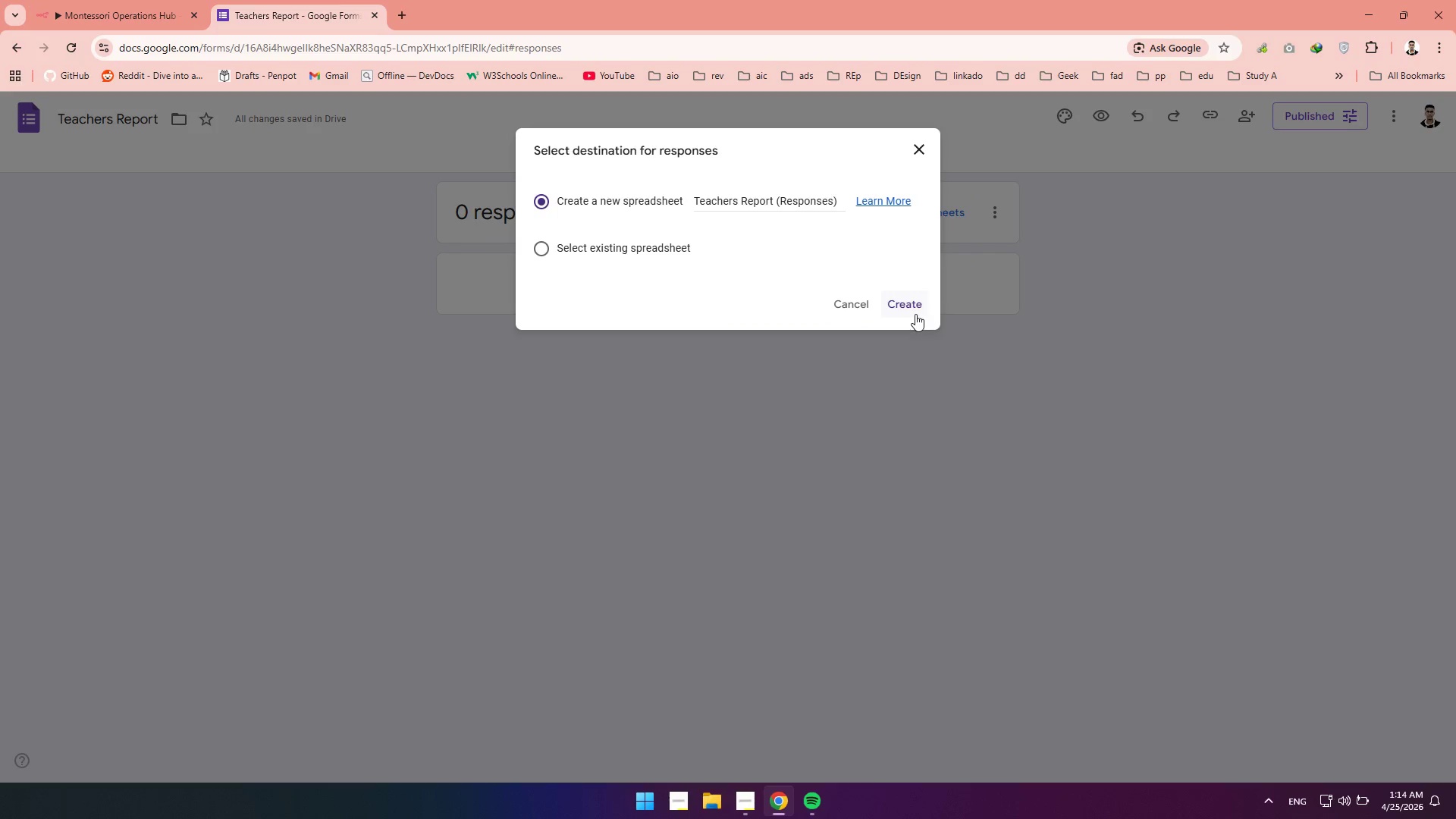 
left_click([911, 300])
 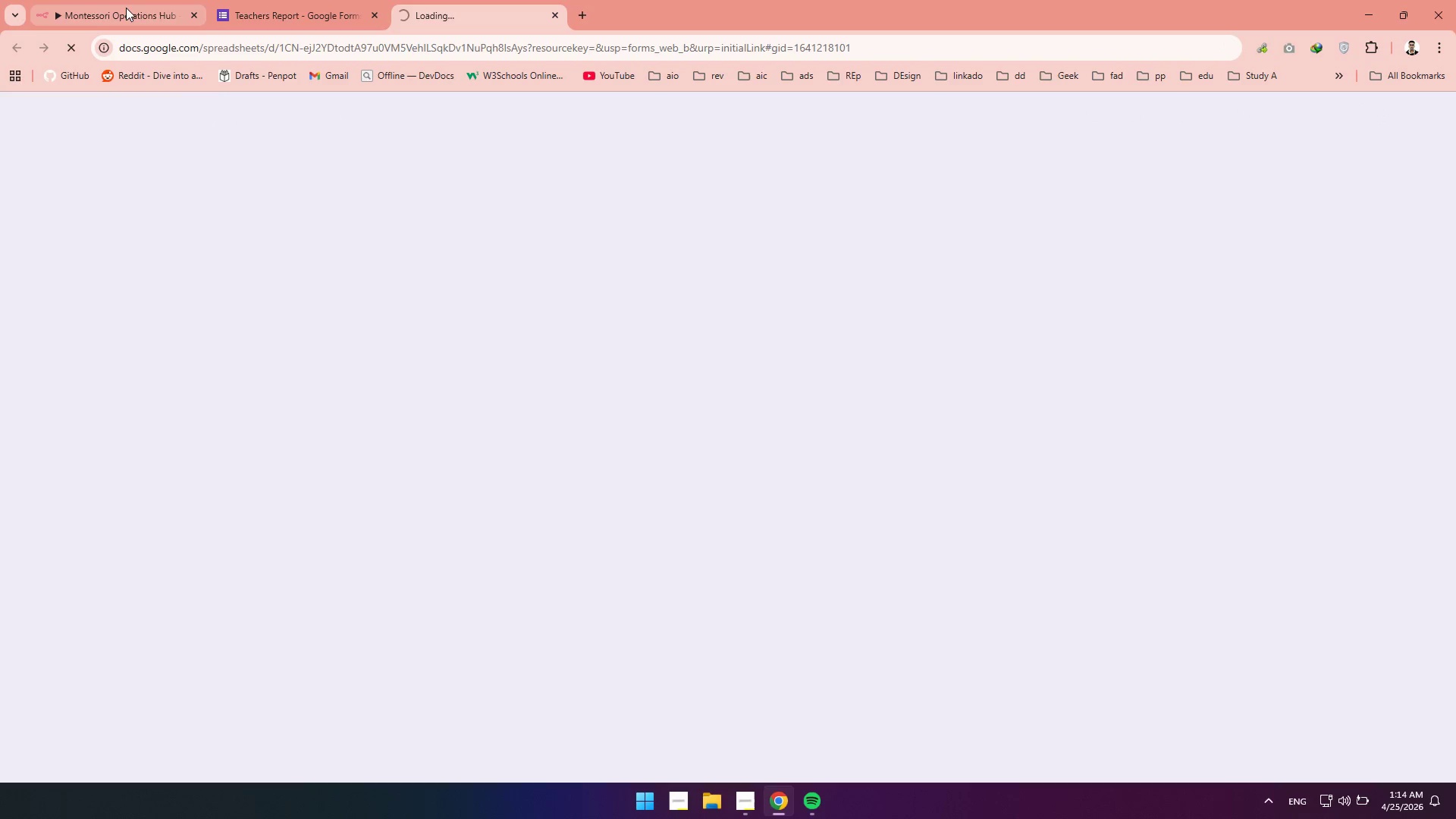 
left_click([125, 7])
 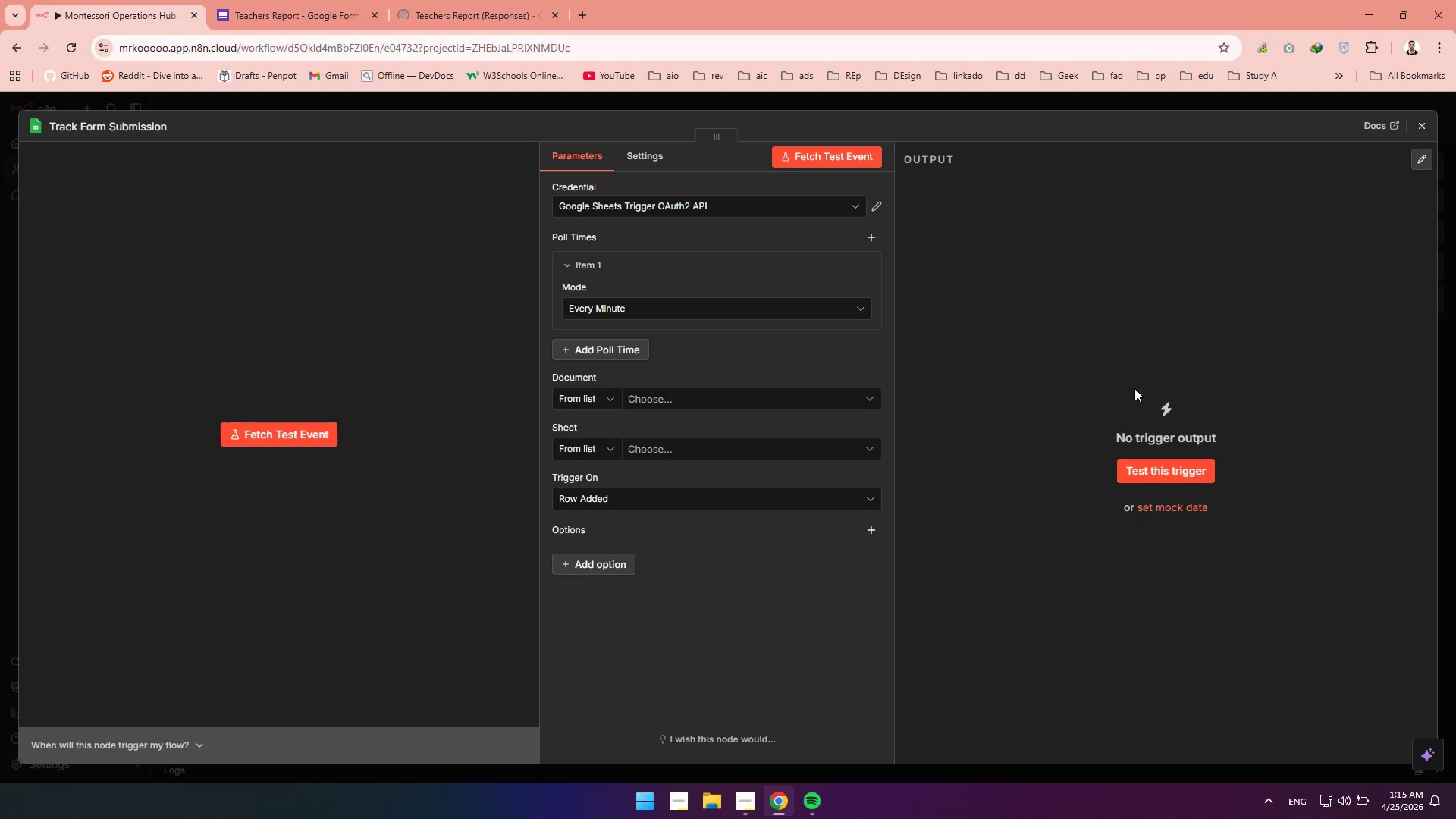 
left_click([676, 408])
 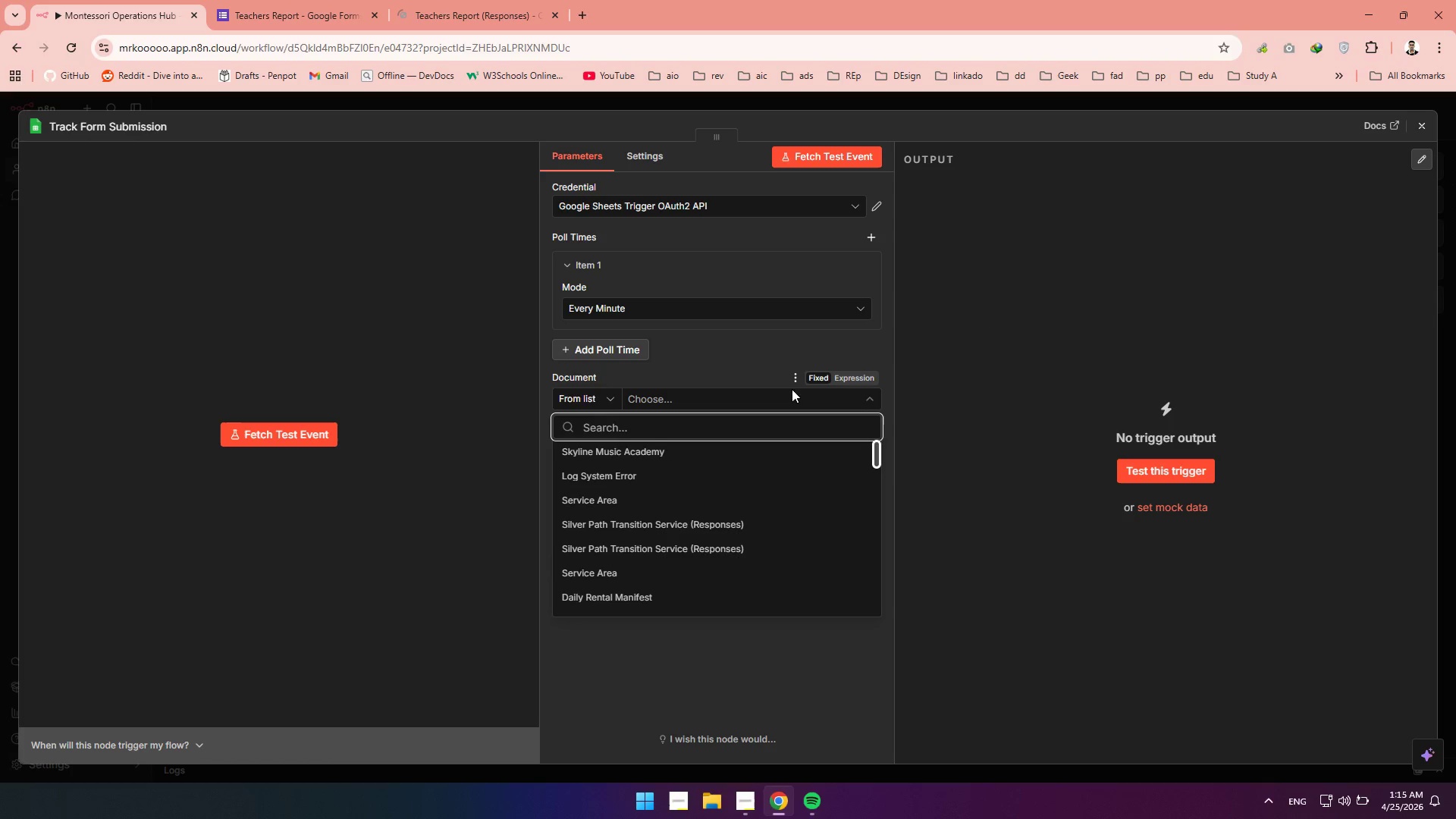 
left_click([796, 385])
 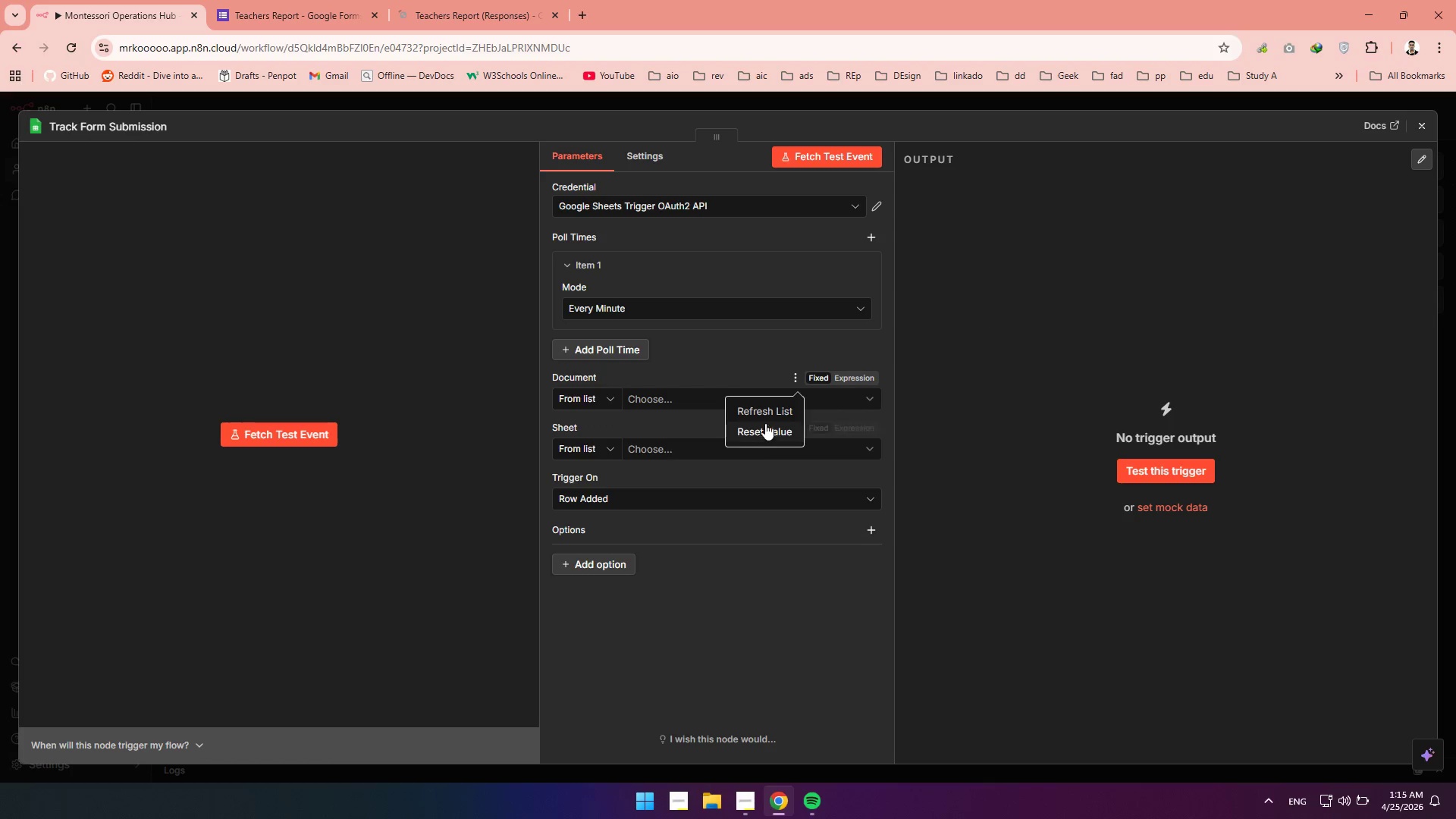 
left_click([761, 412])
 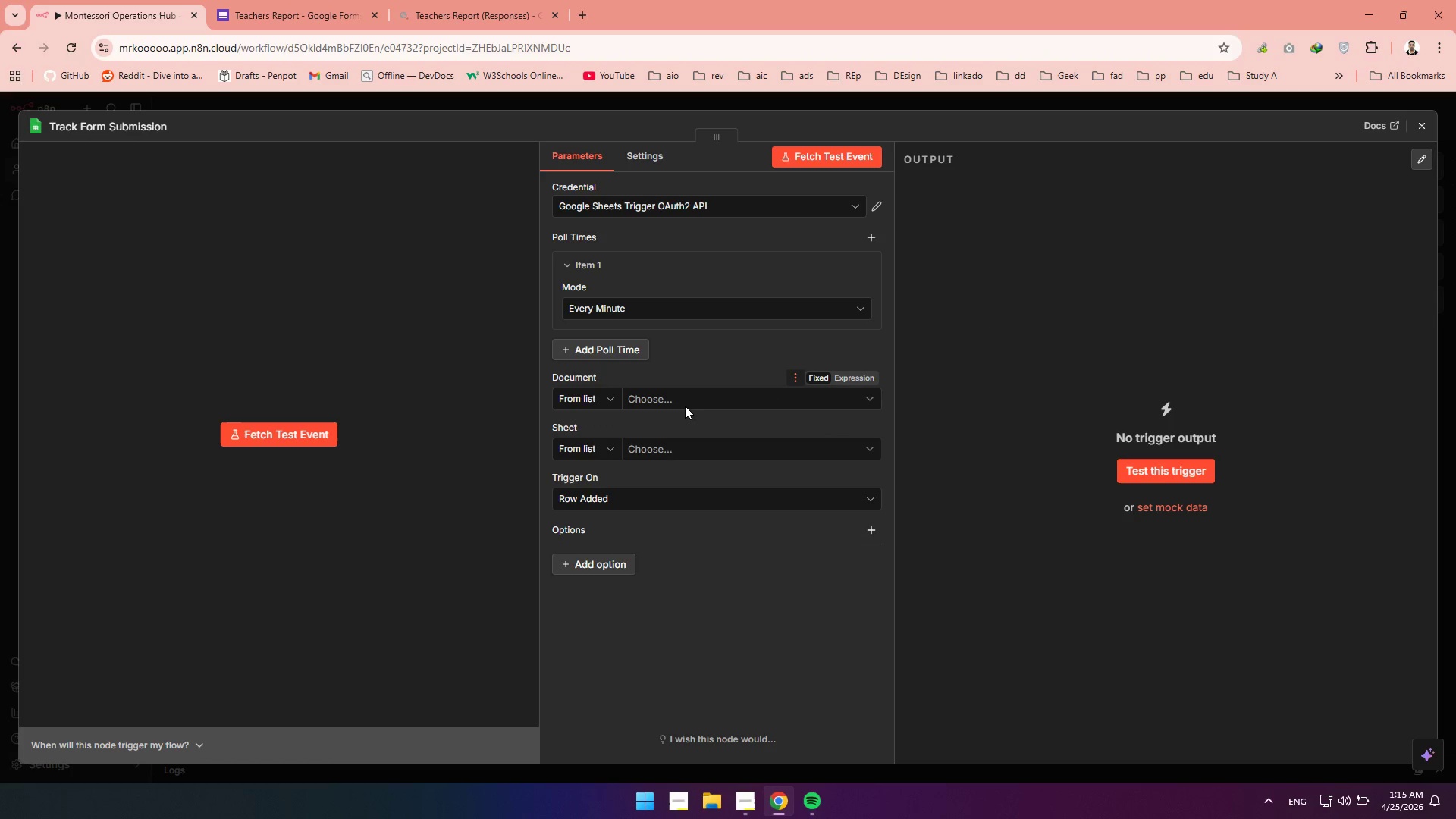 
left_click([683, 405])
 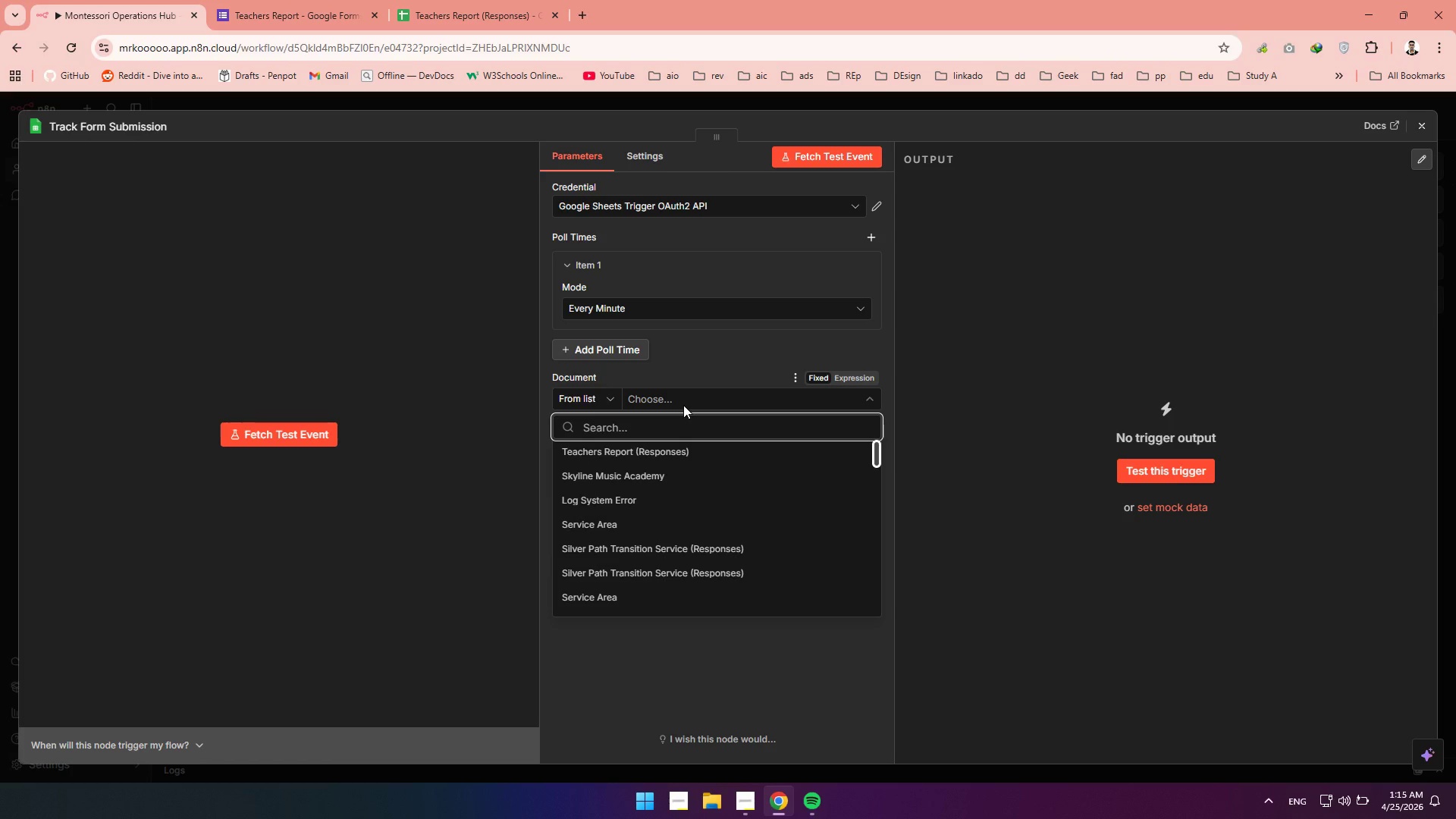 
wait(18.69)
 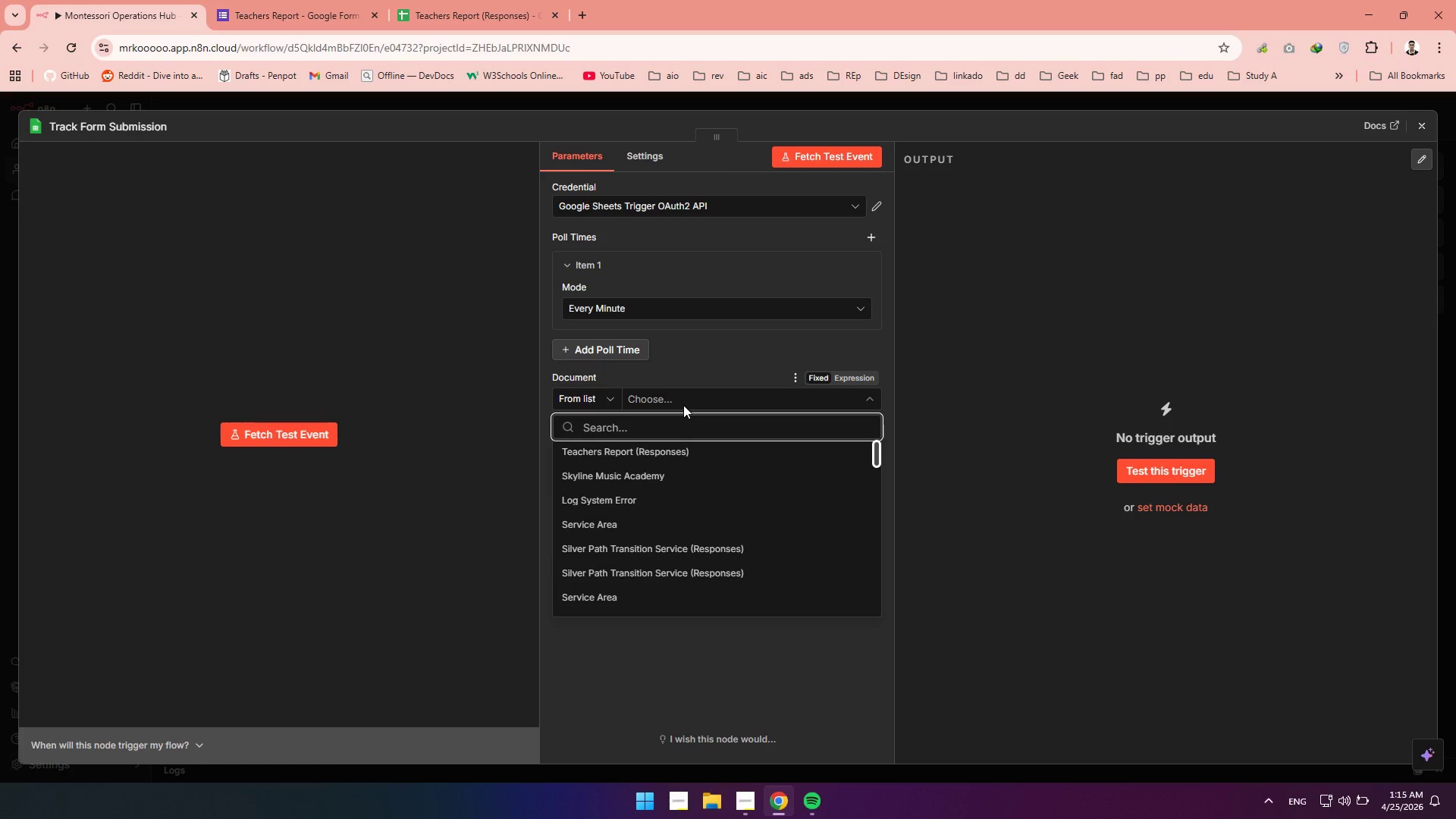 
left_click([309, 6])
 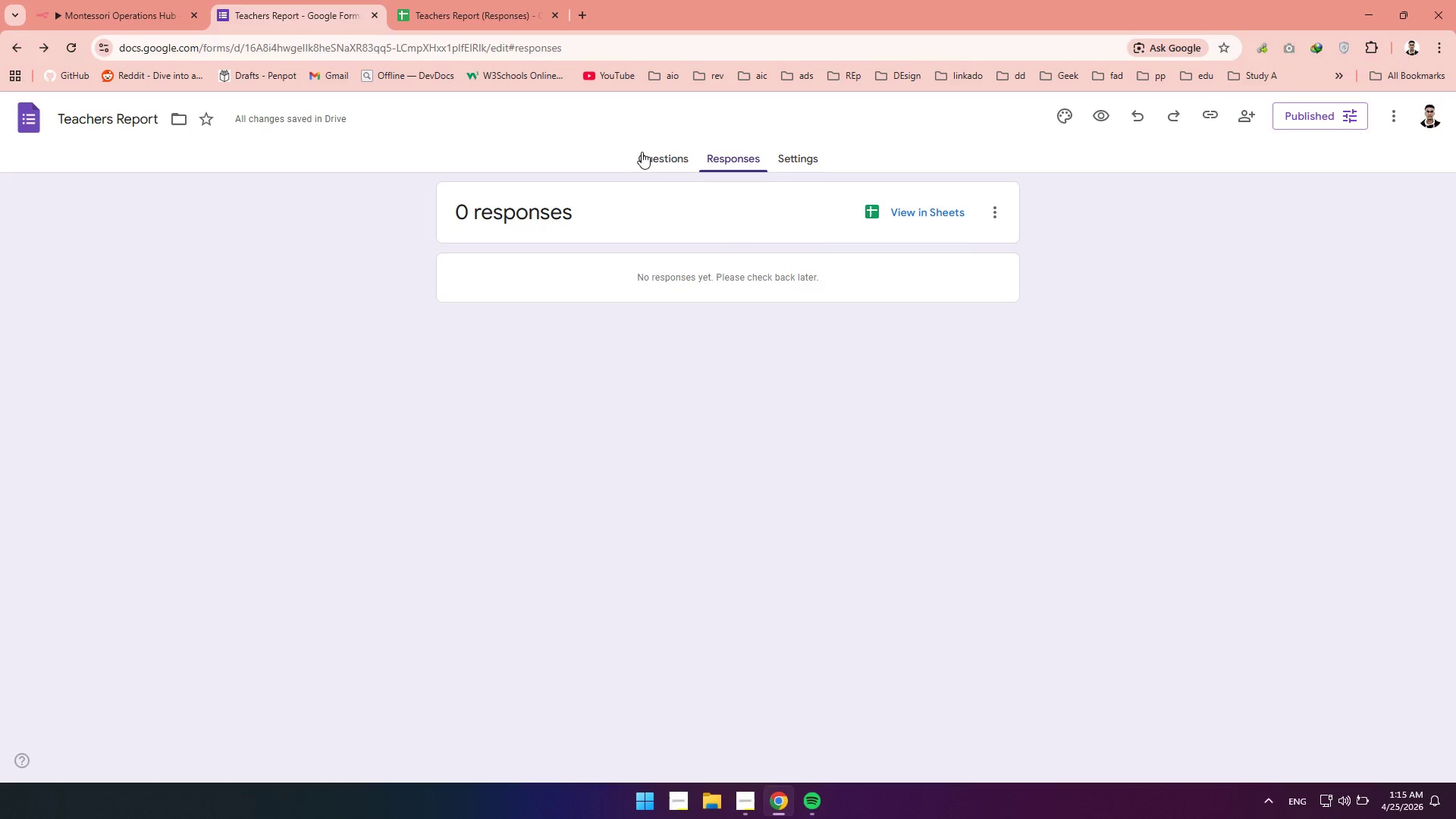 
left_click([676, 150])
 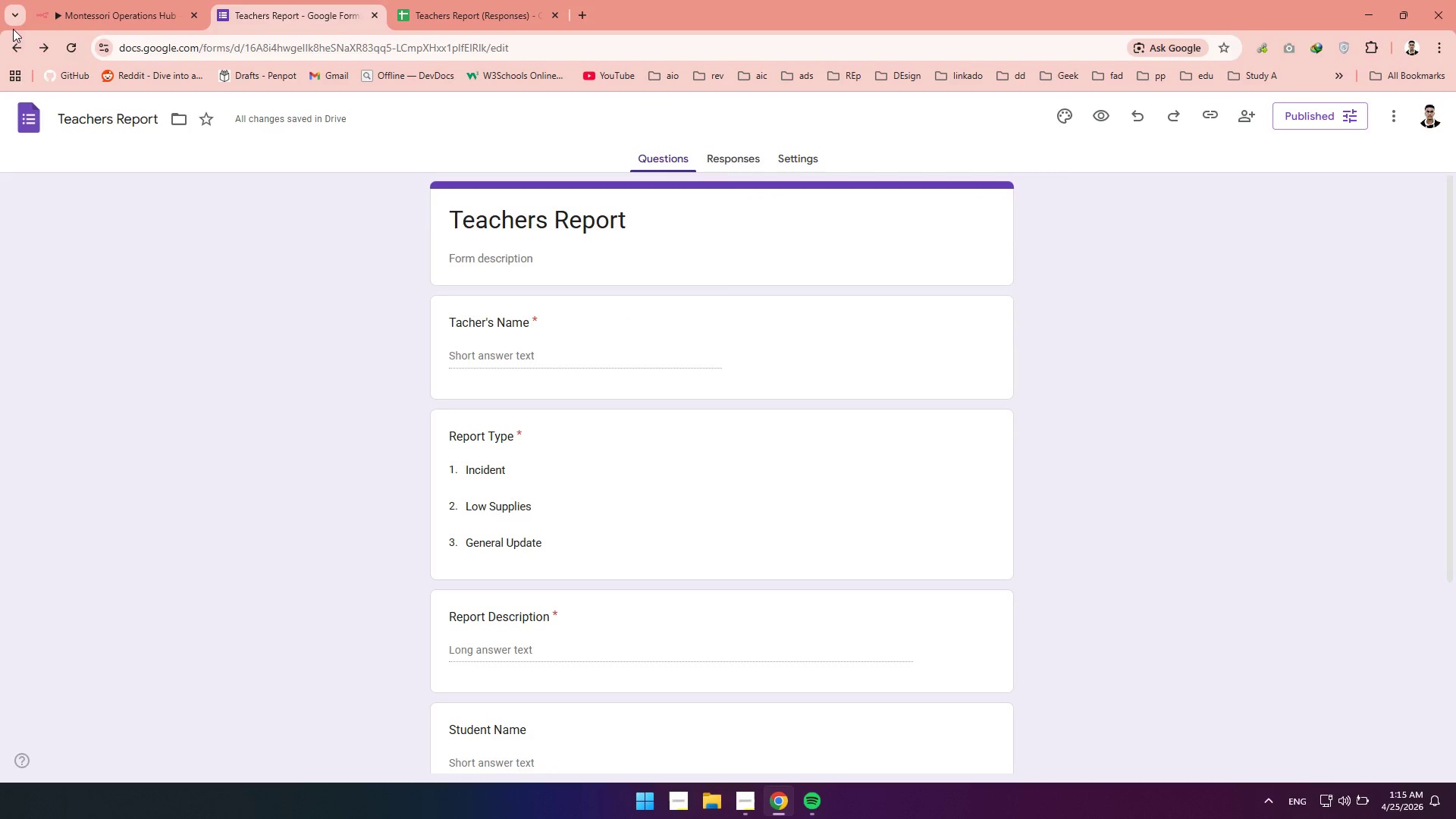 
left_click([72, 0])
 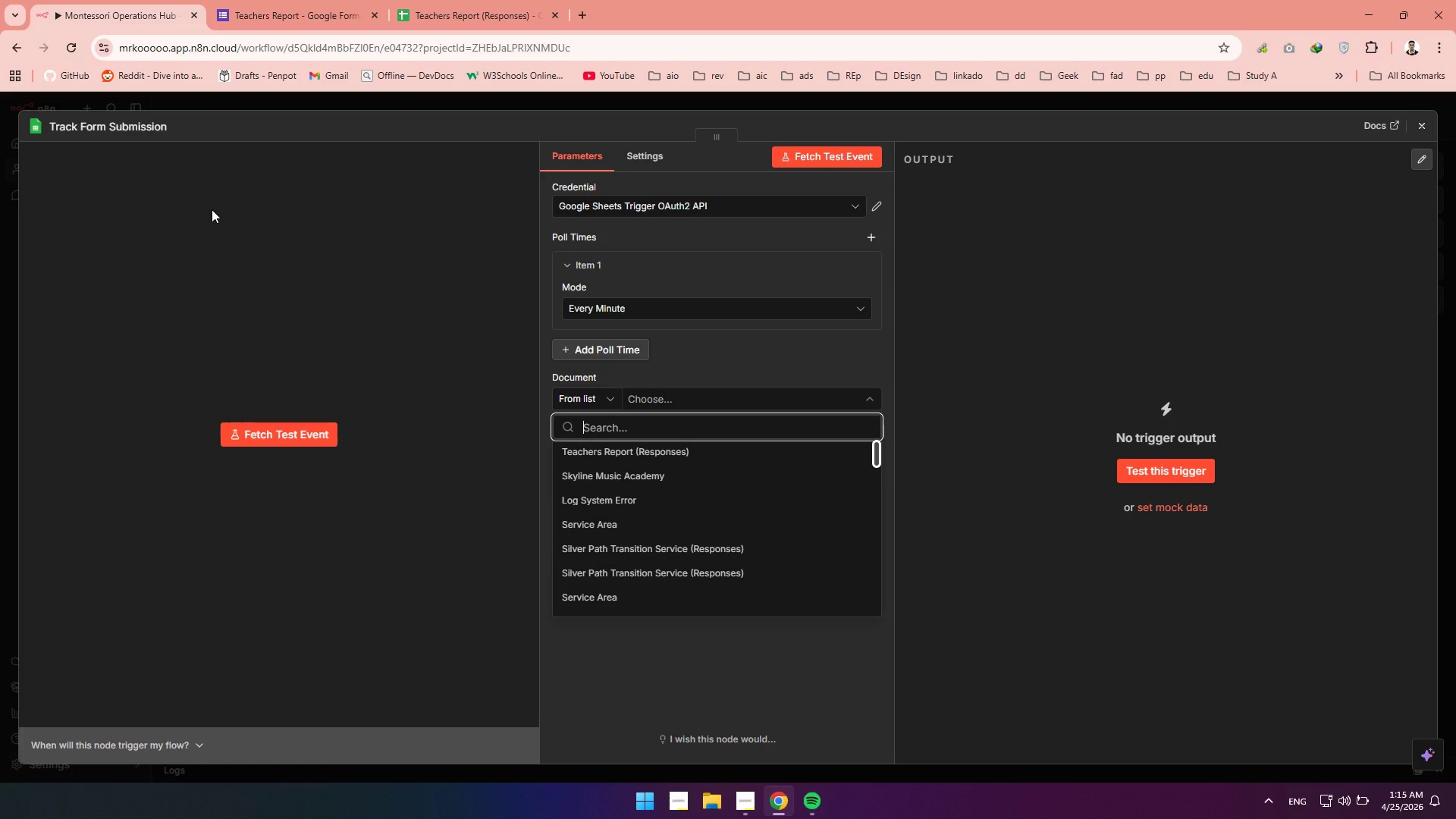 
wait(9.42)
 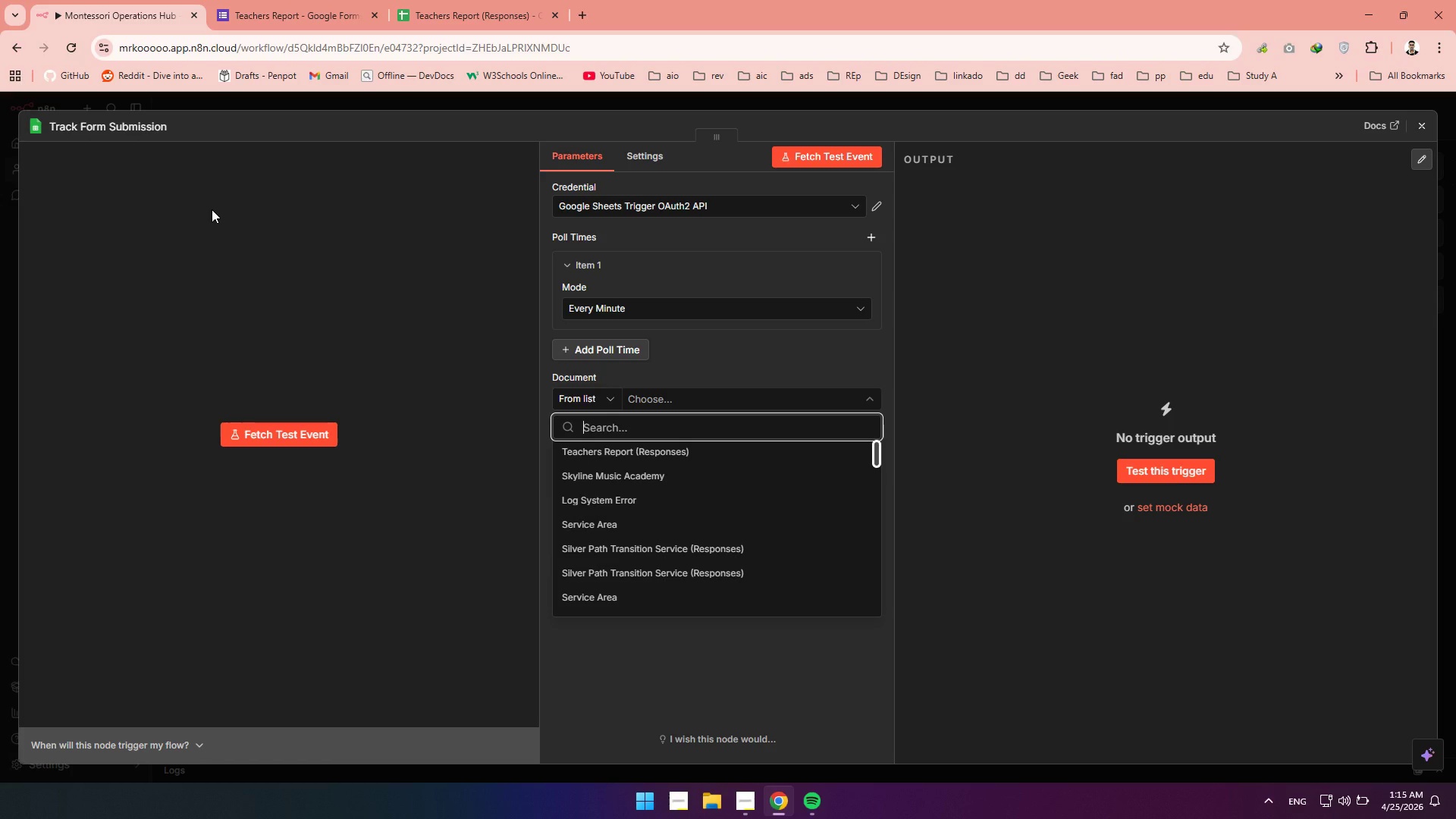 
left_click([615, 452])
 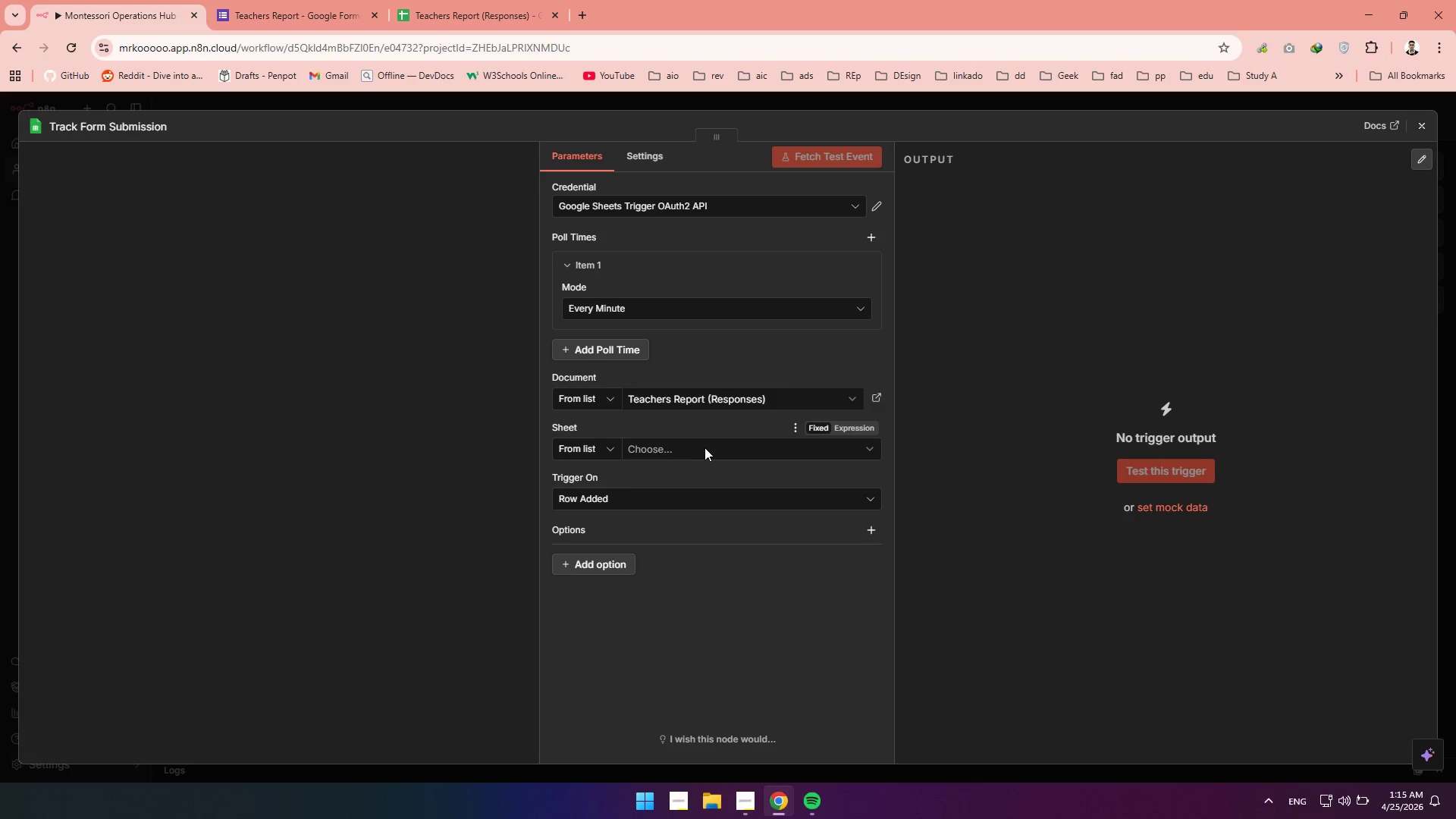 
mouse_move([687, 456])
 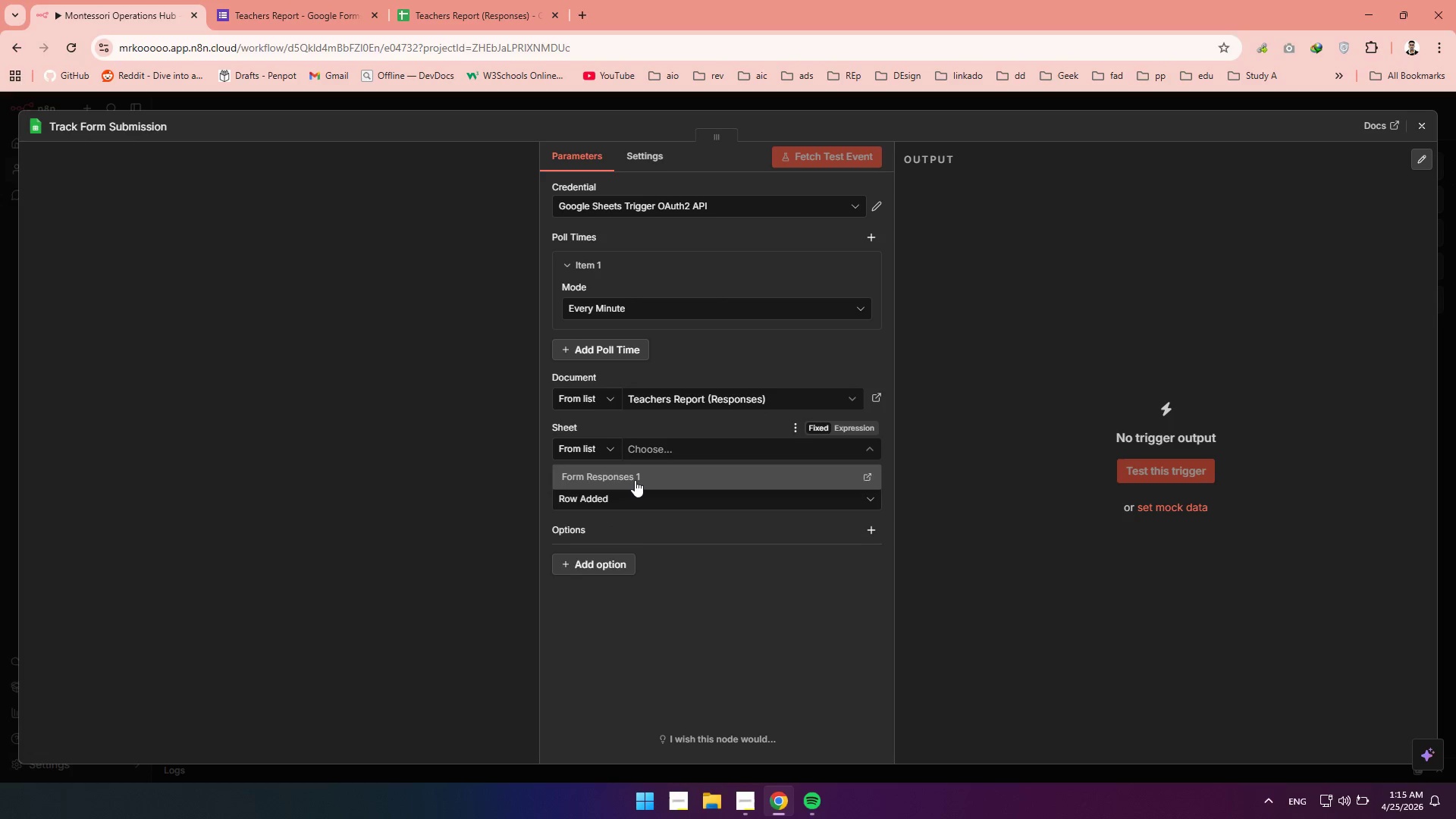 
left_click([635, 480])
 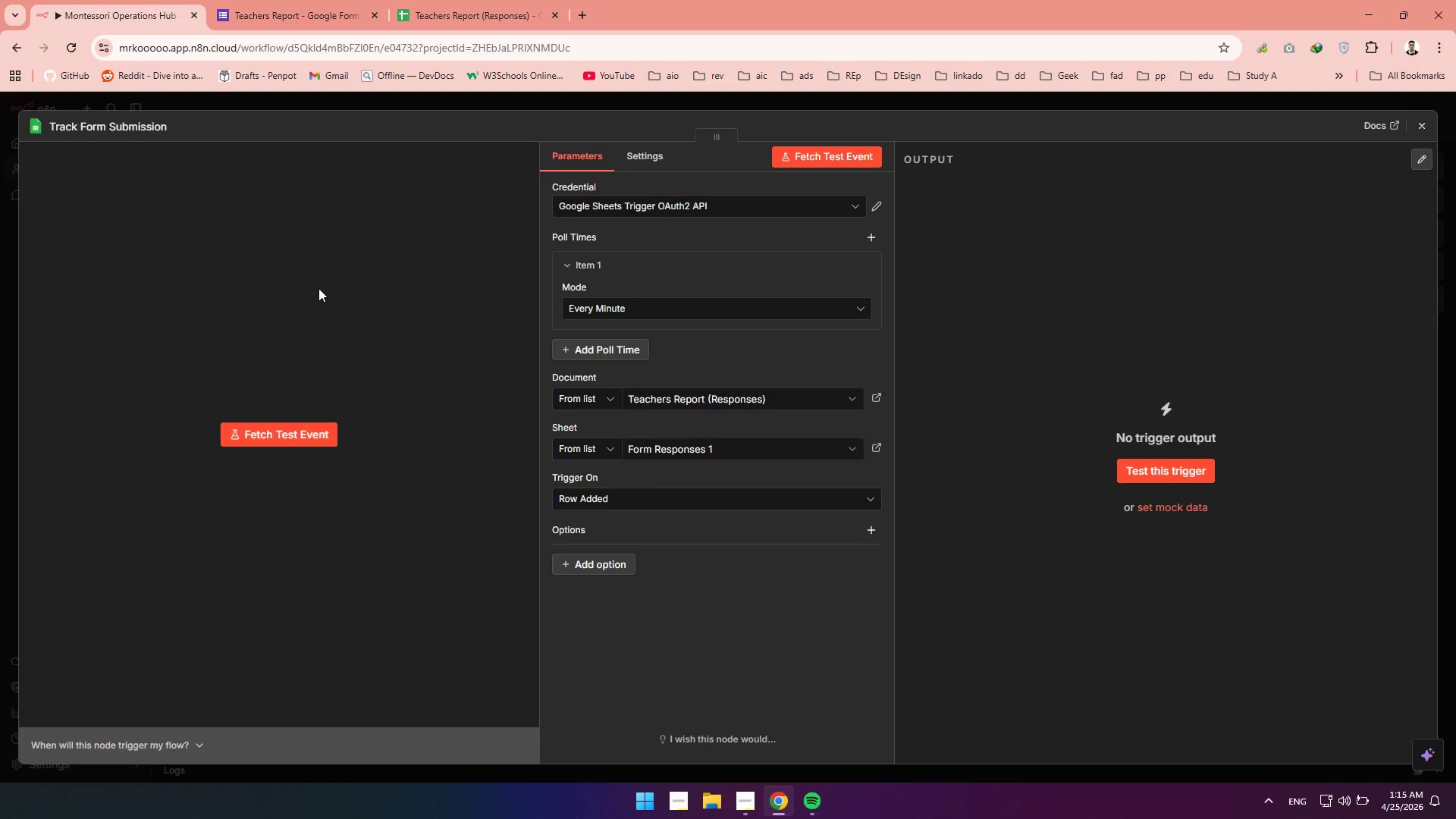 
left_click([331, 0])
 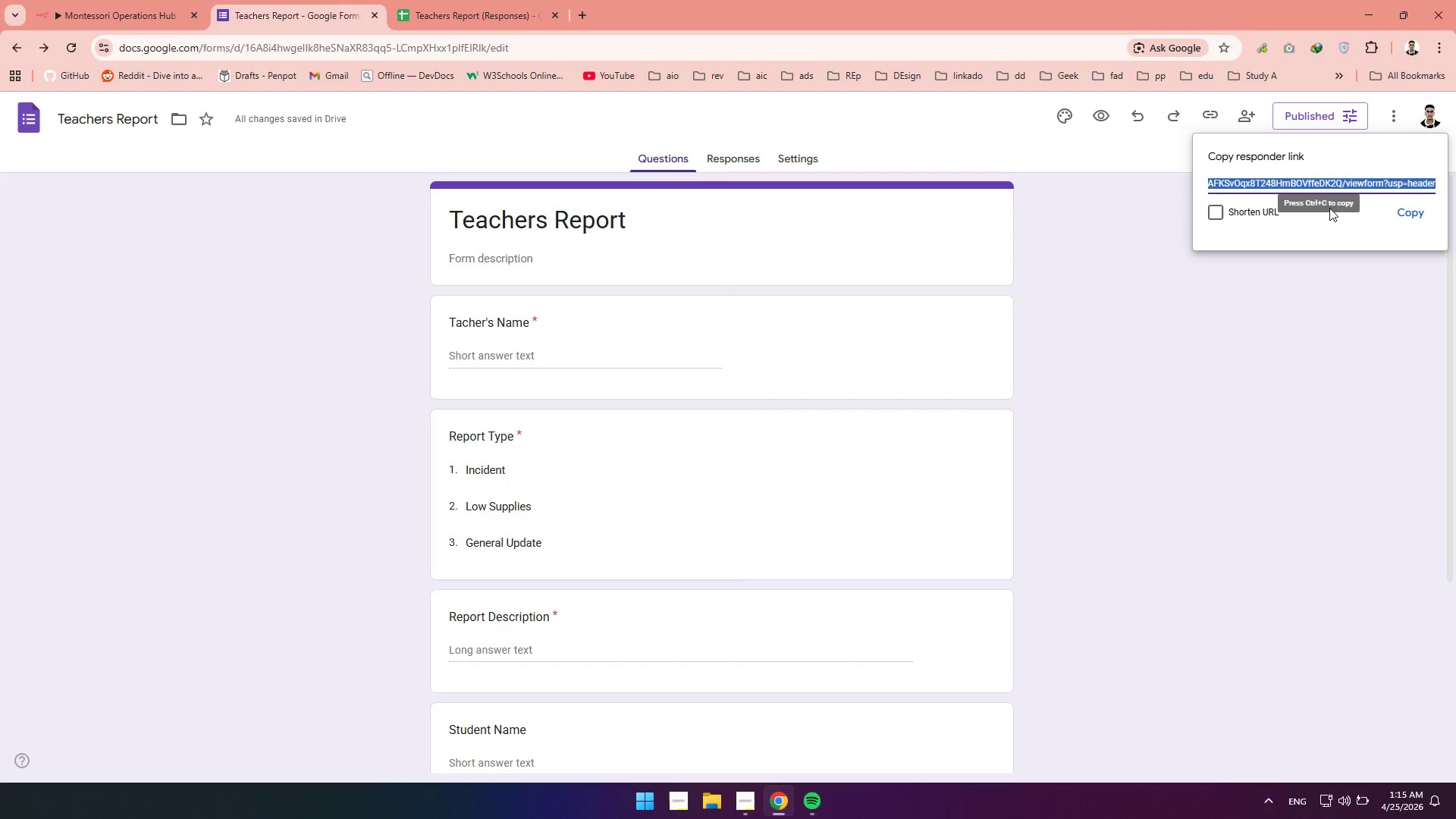 
left_click([1400, 213])
 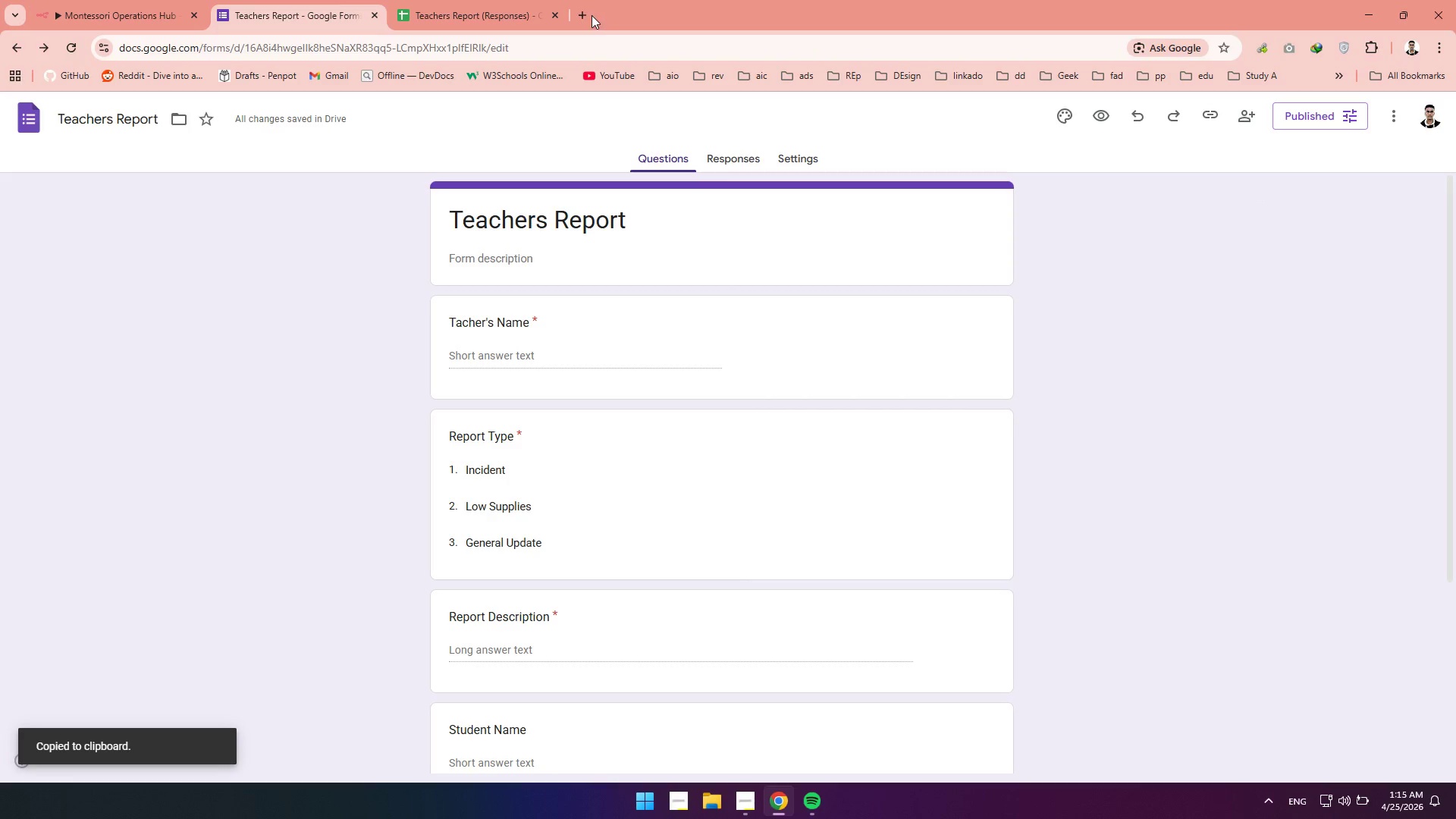 
left_click([588, 14])
 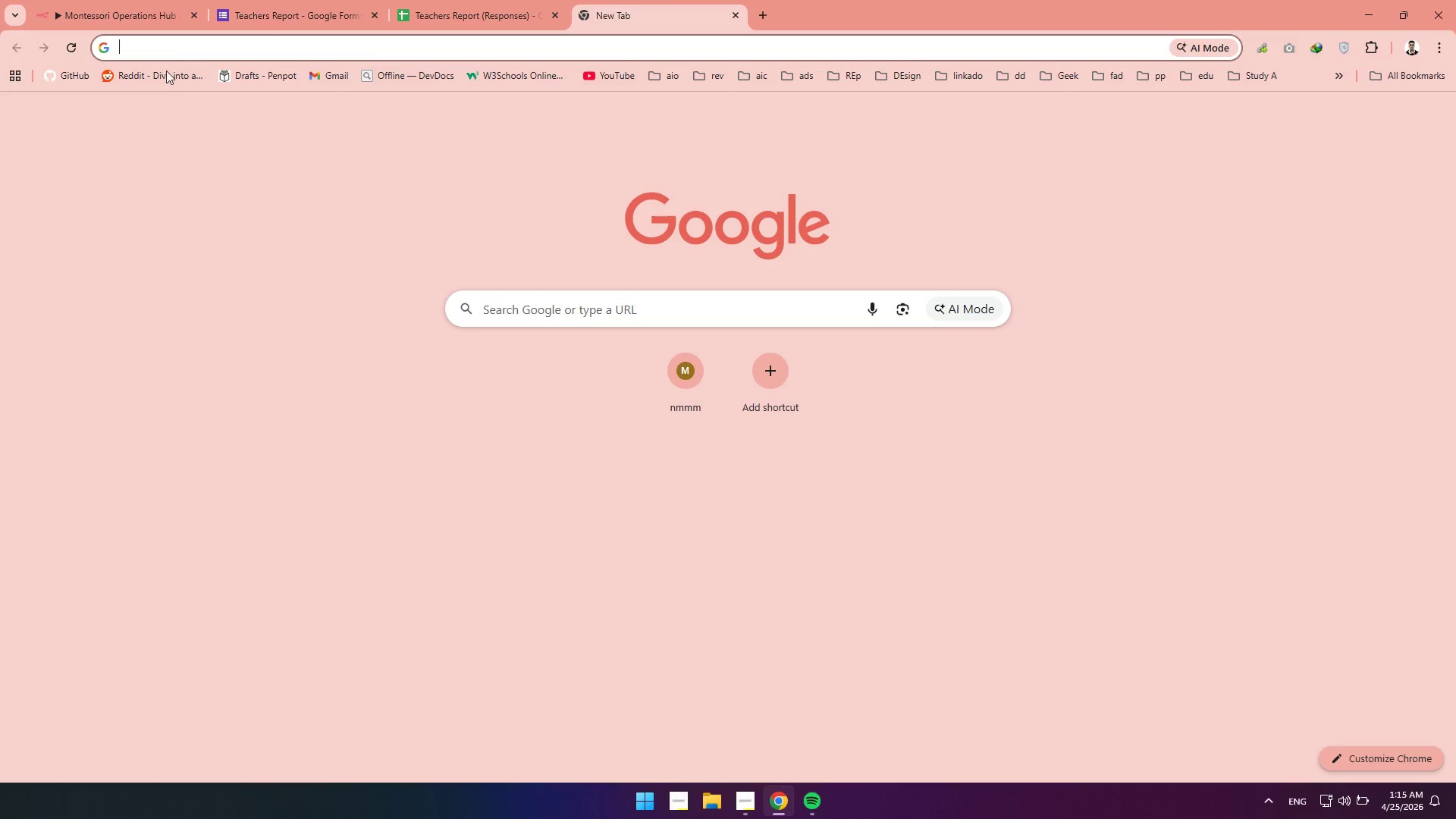 
right_click([198, 46])
 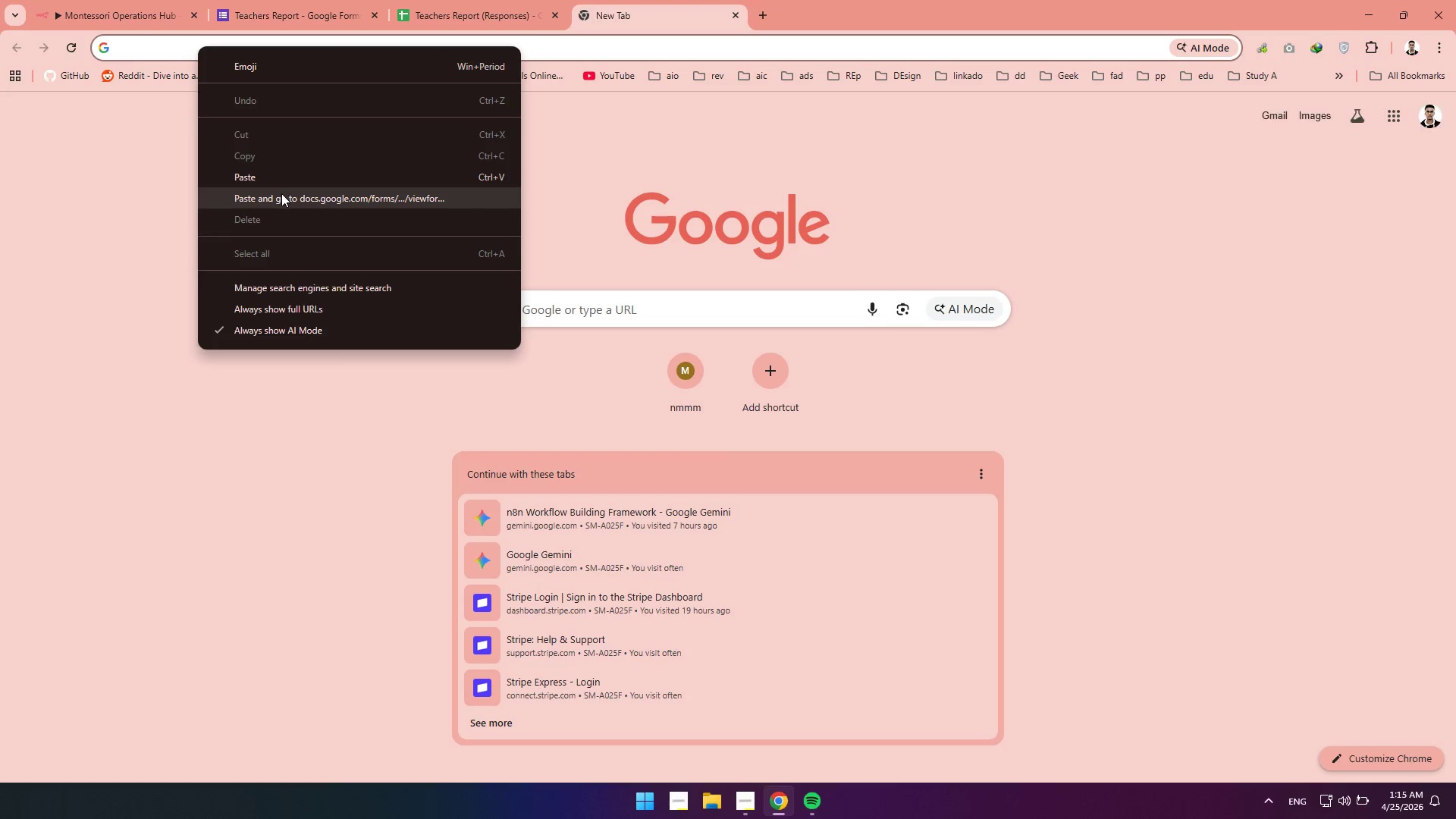 
left_click([281, 194])
 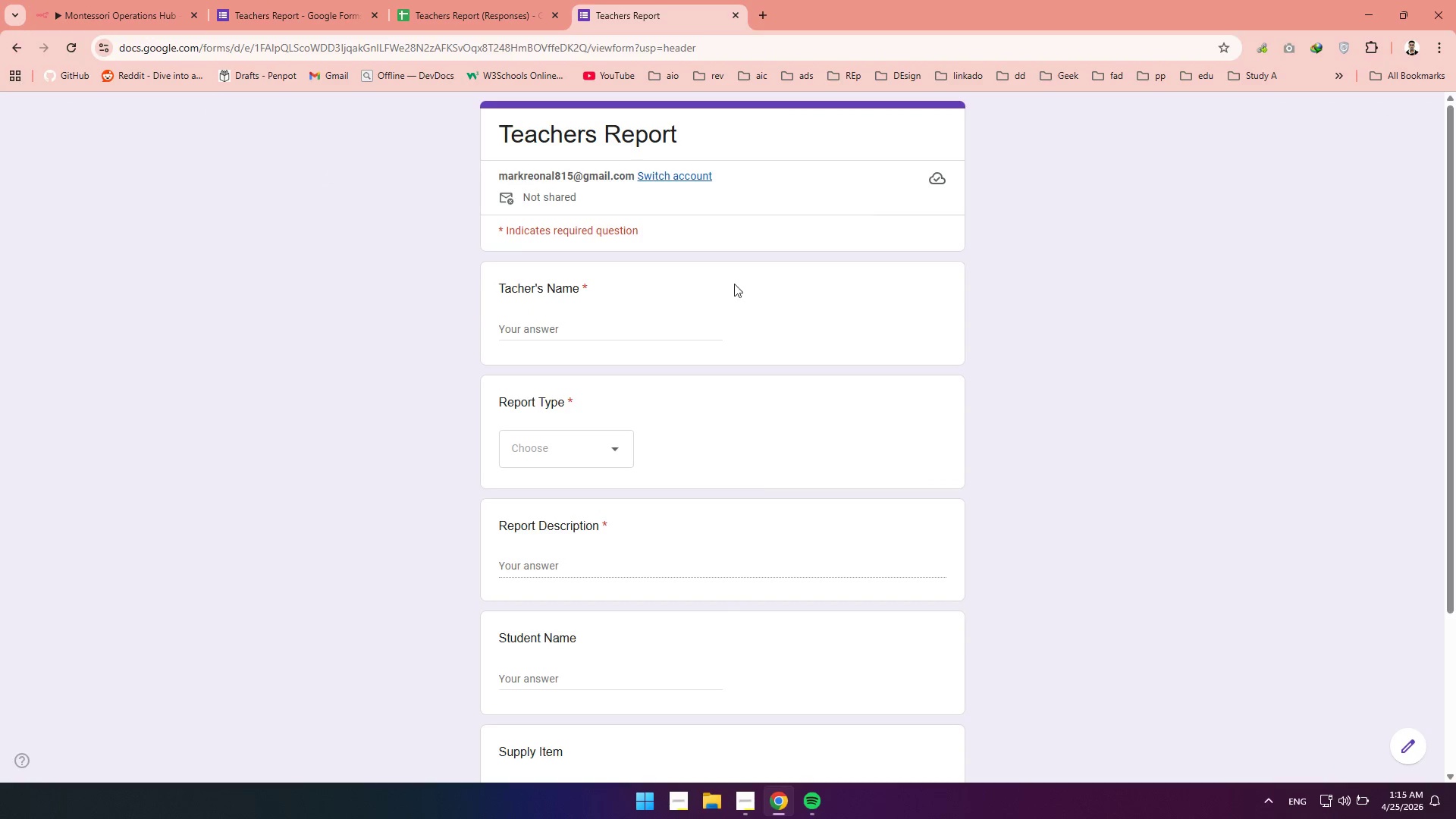 
left_click([522, 331])
 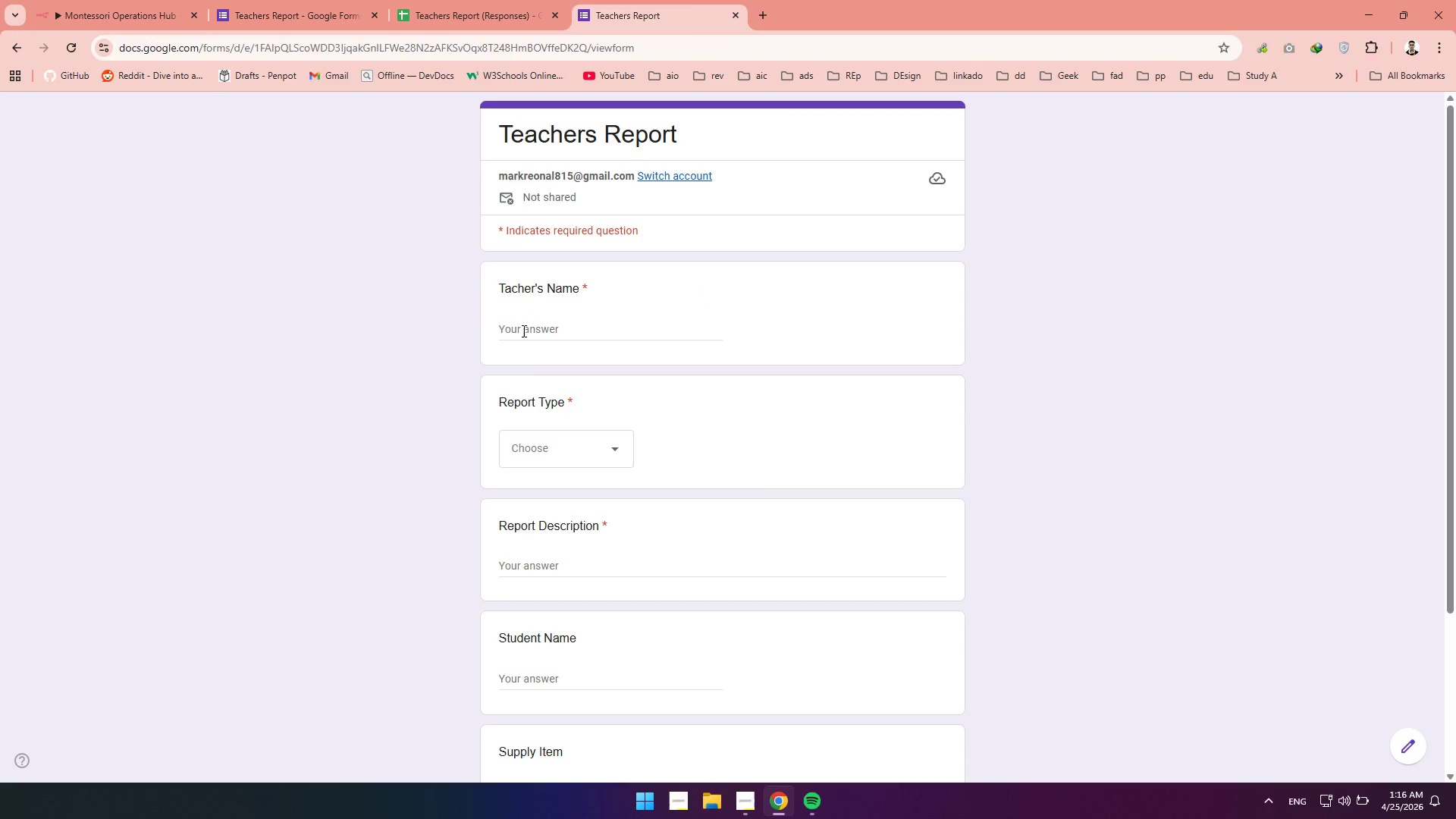 
left_click([522, 331])
 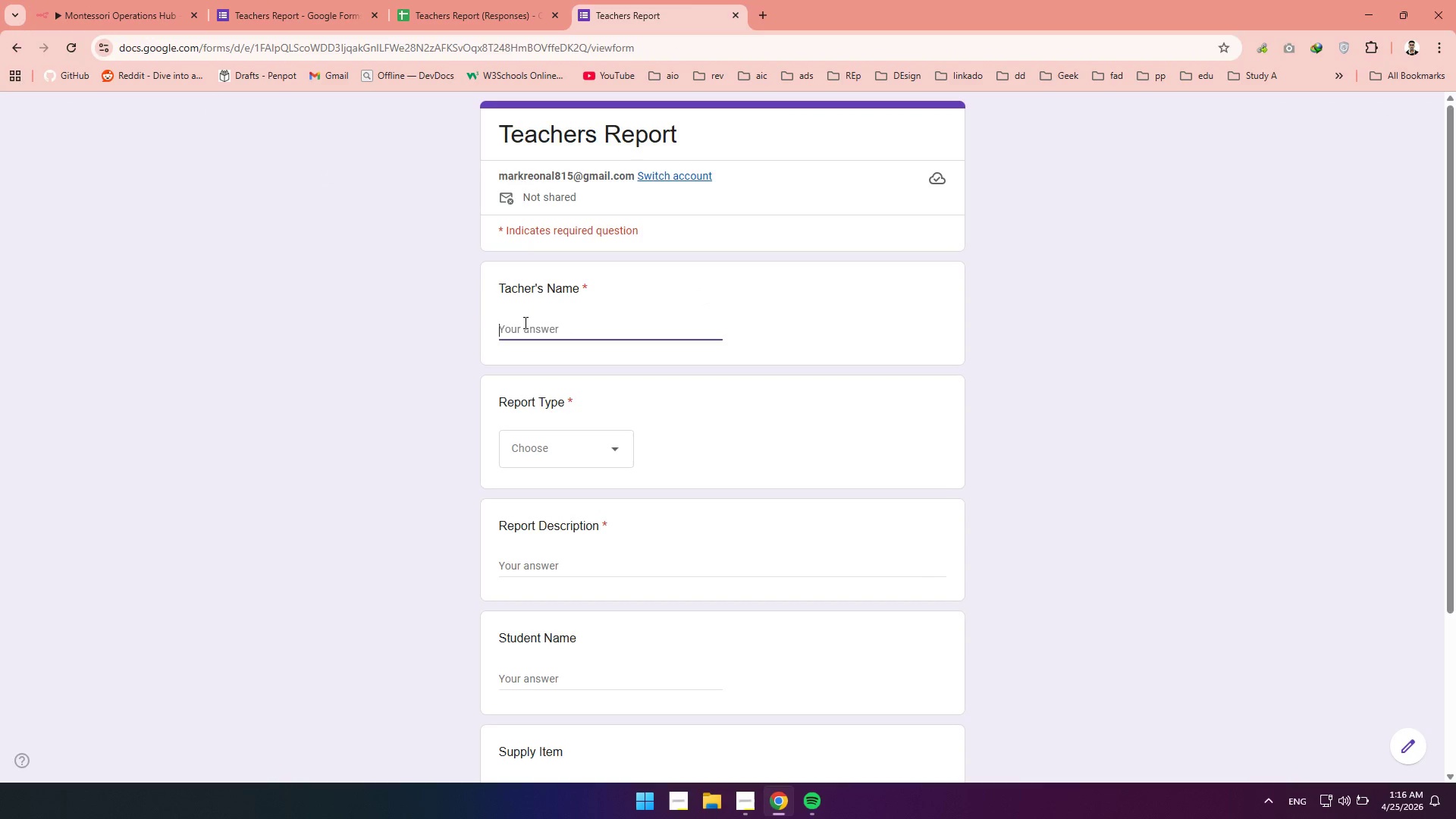 
type(fl])
key(Backspace)
key(Backspace)
type(eleke)
key(Tab)
 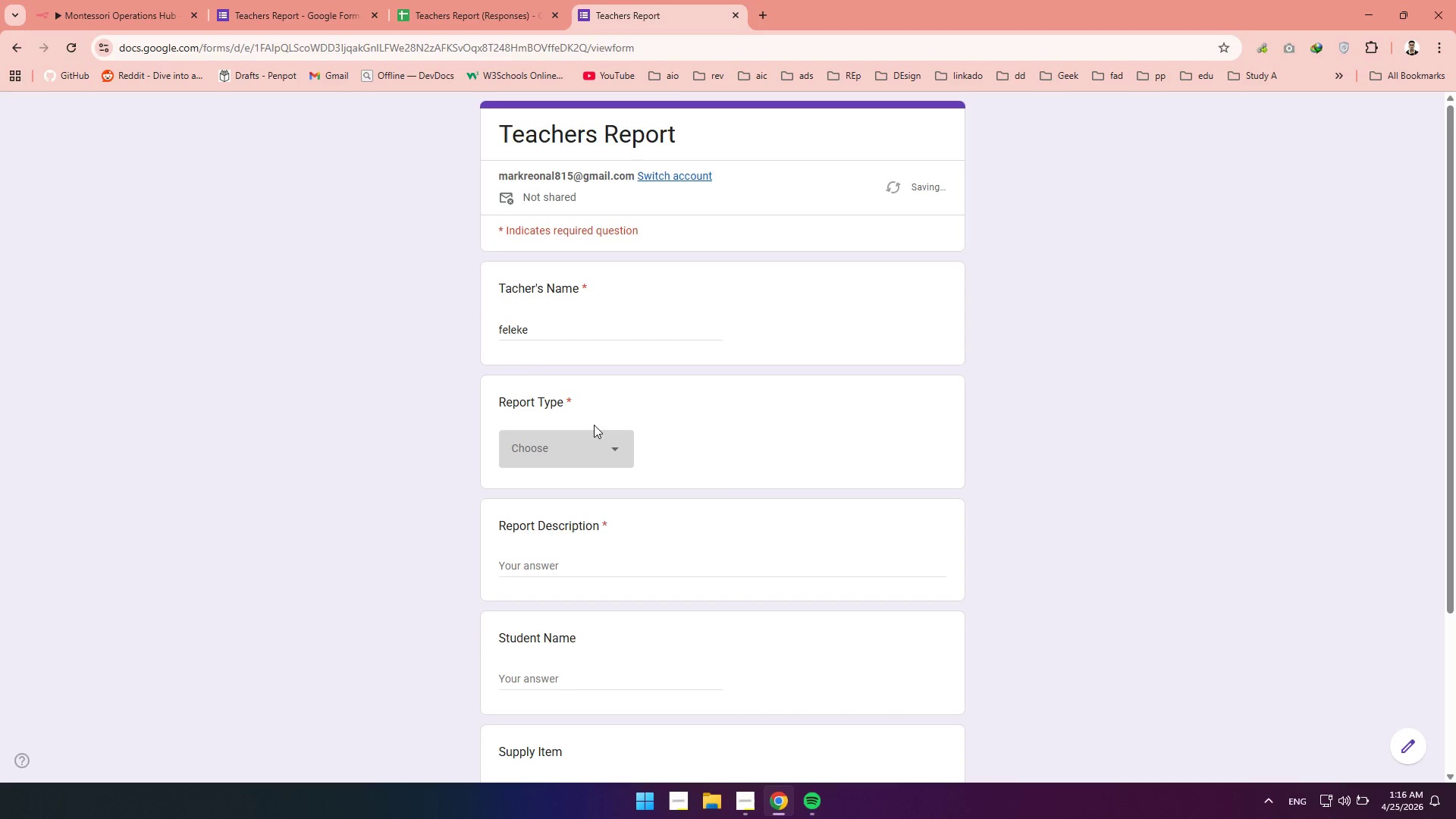 
left_click([570, 447])
 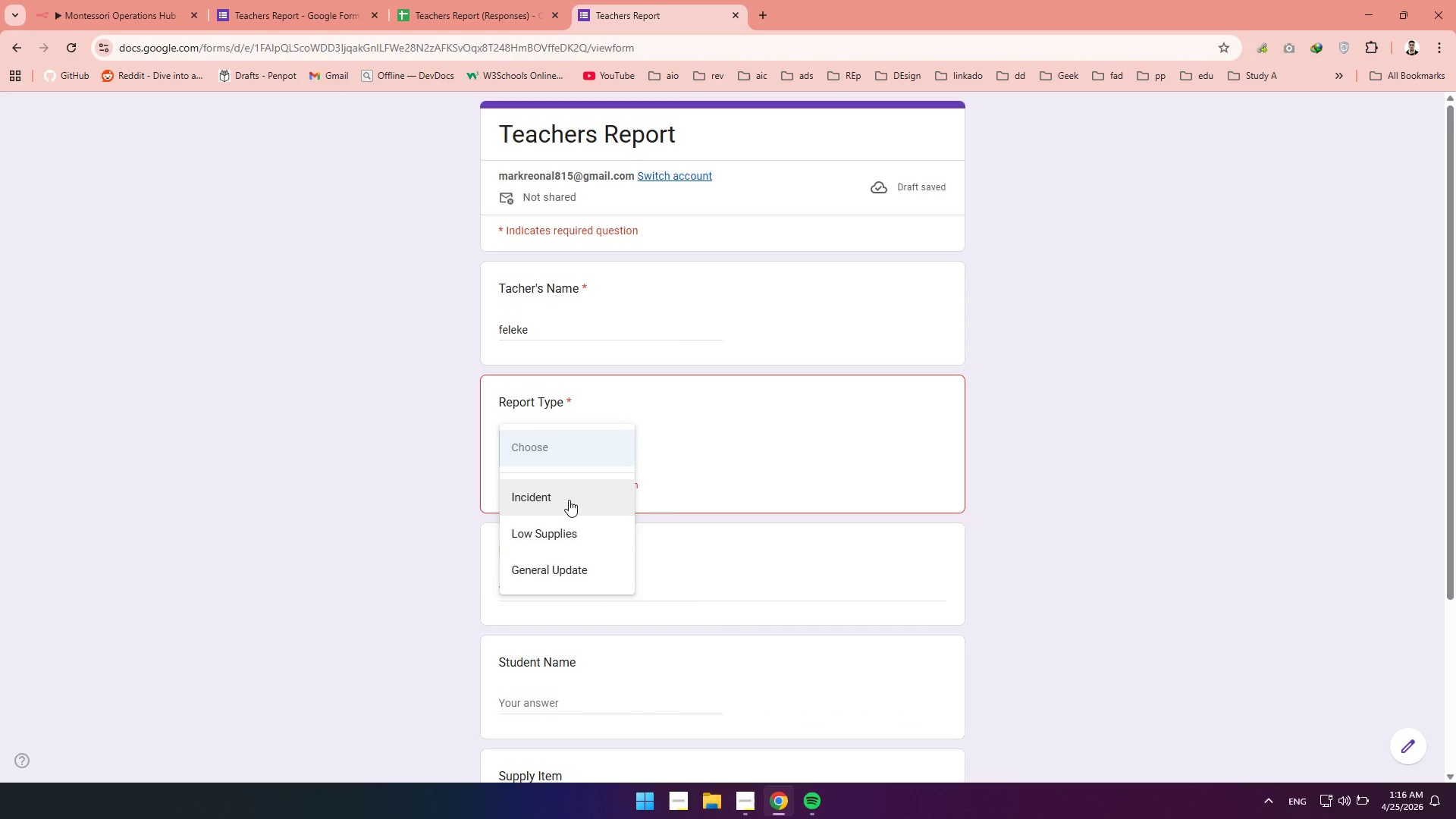 
left_click([564, 505])
 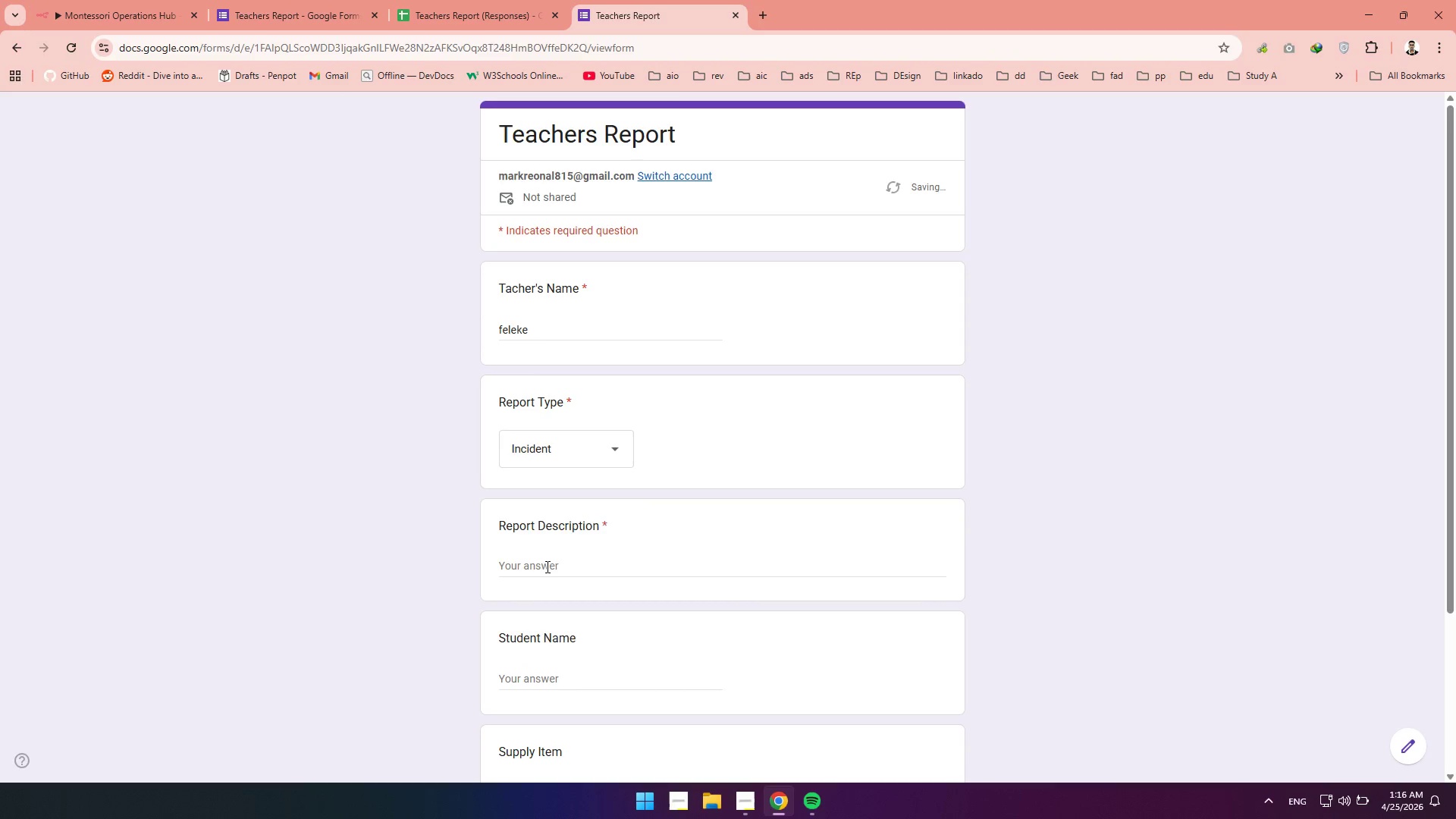 
left_click([541, 573])
 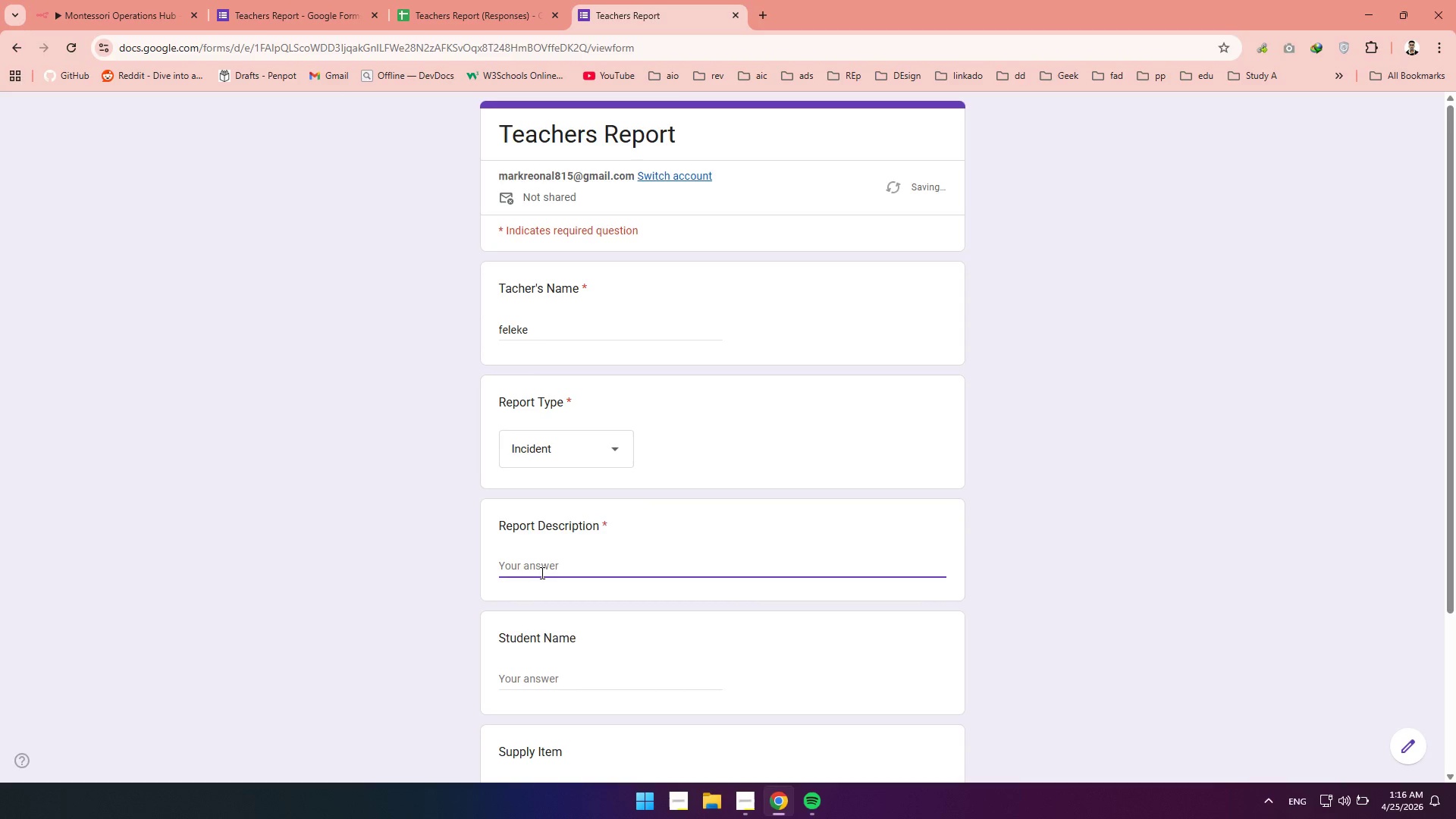 
type(A kid fell and hur his knees)
 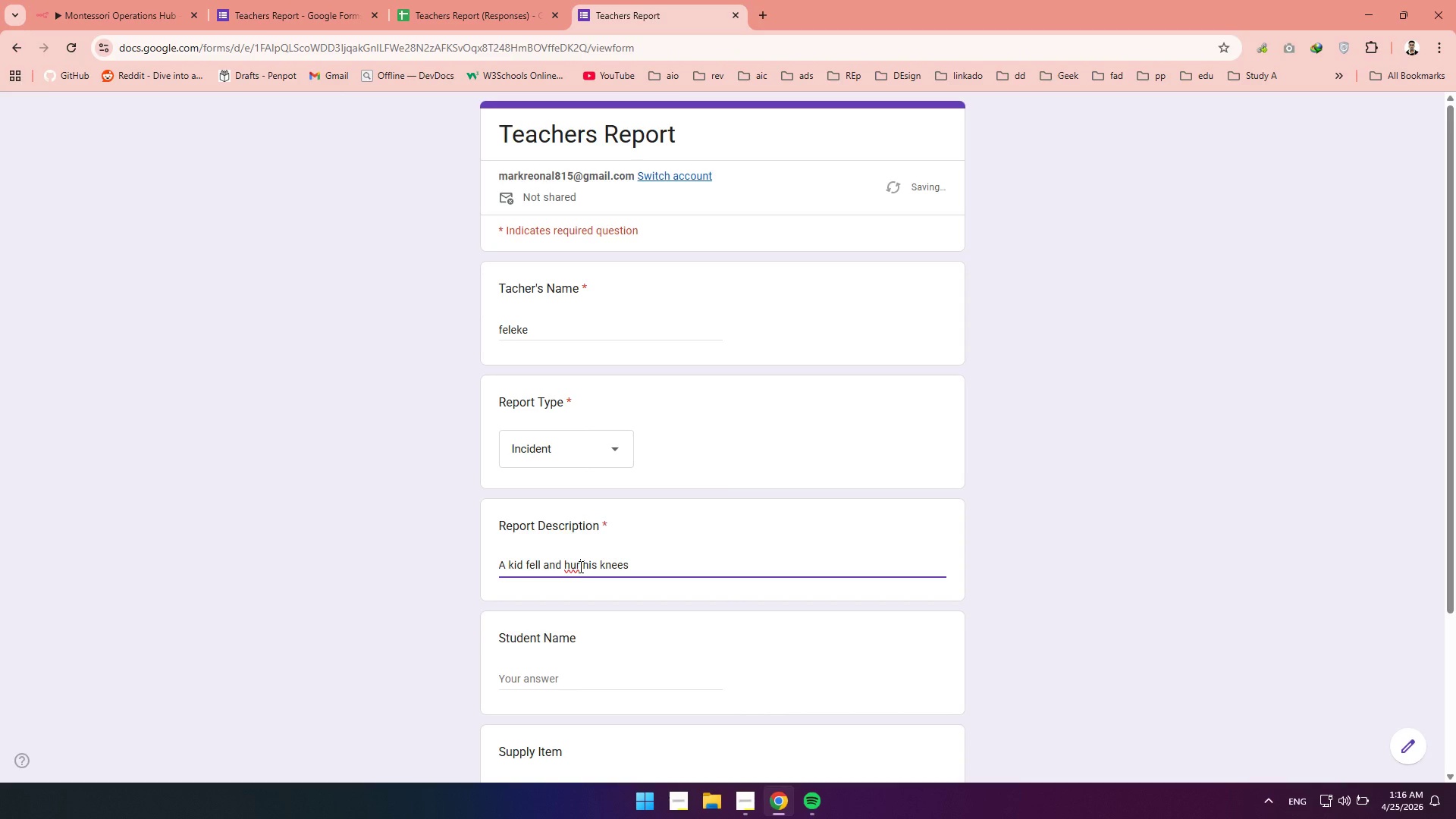 
key(T)
 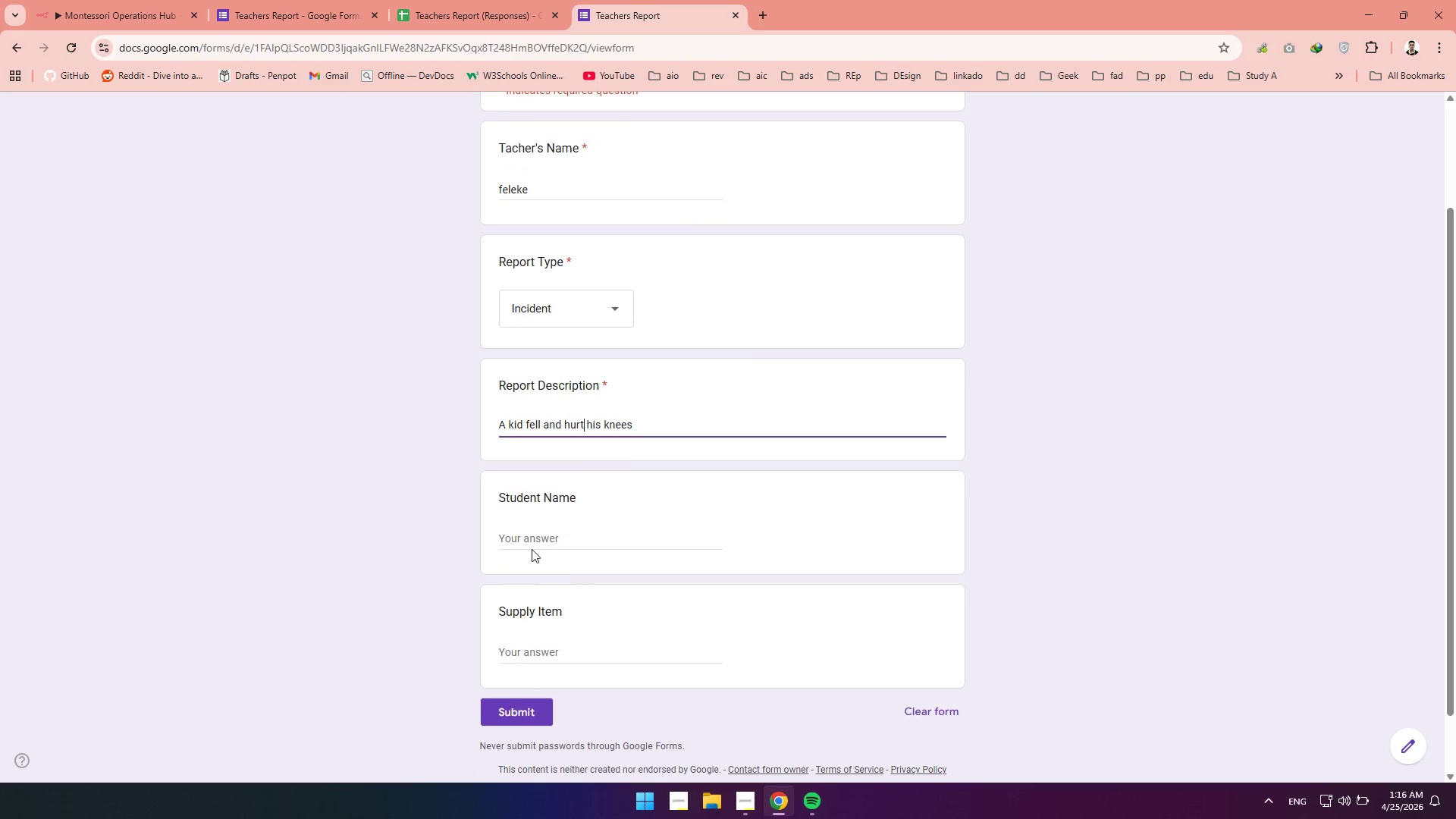 
left_click([522, 535])
 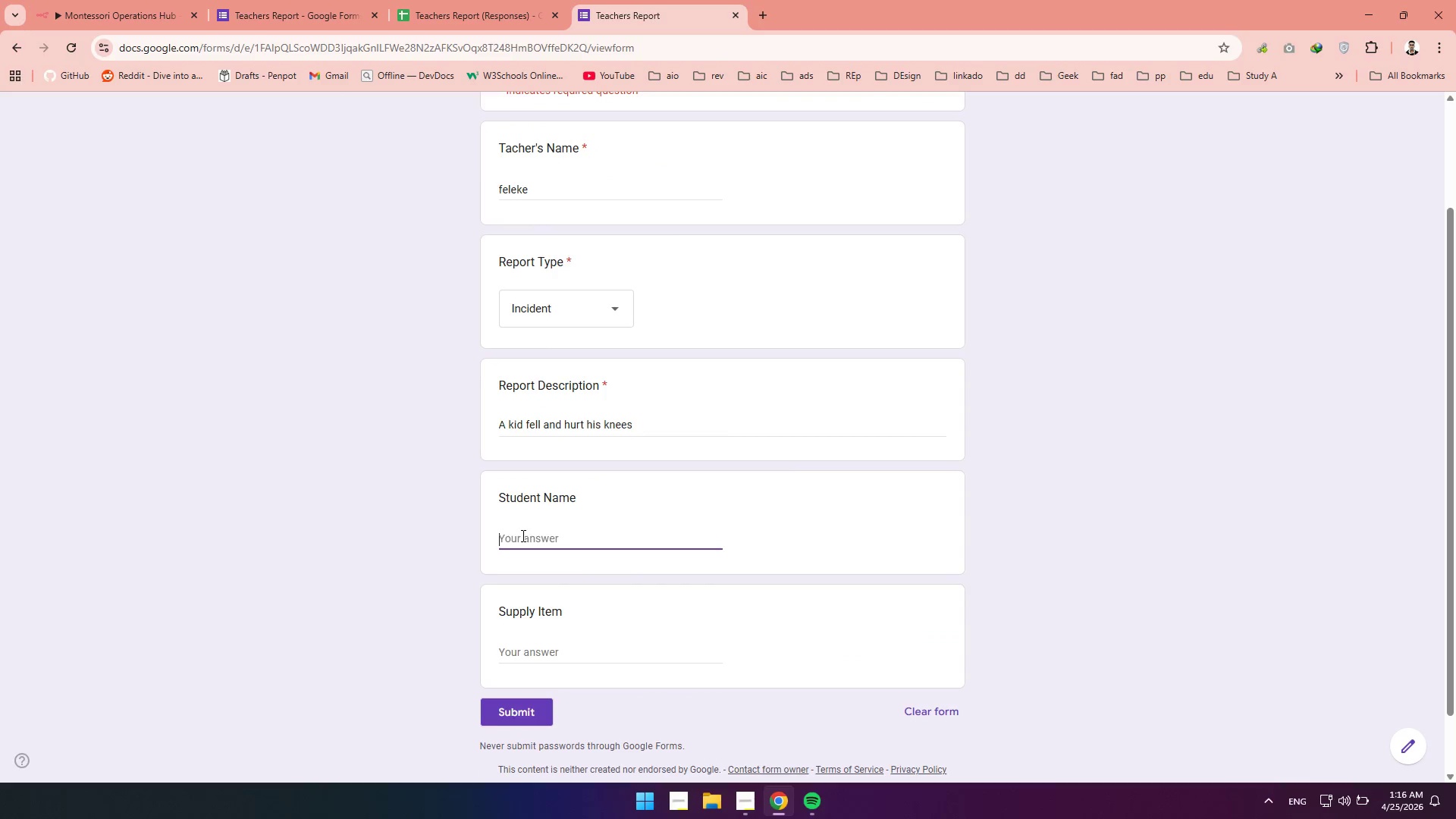 
type(James khada)
 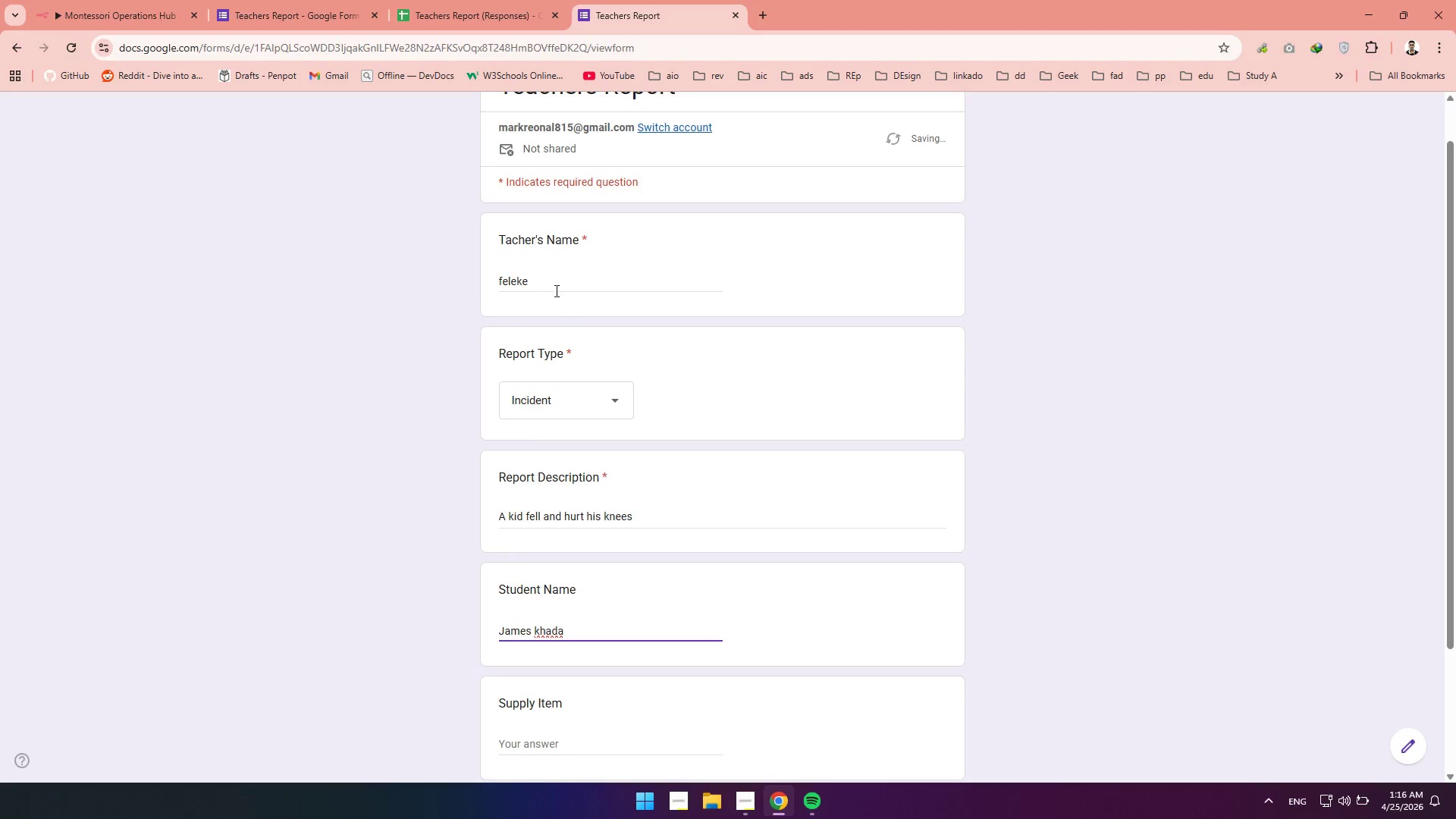 
type( buta)
 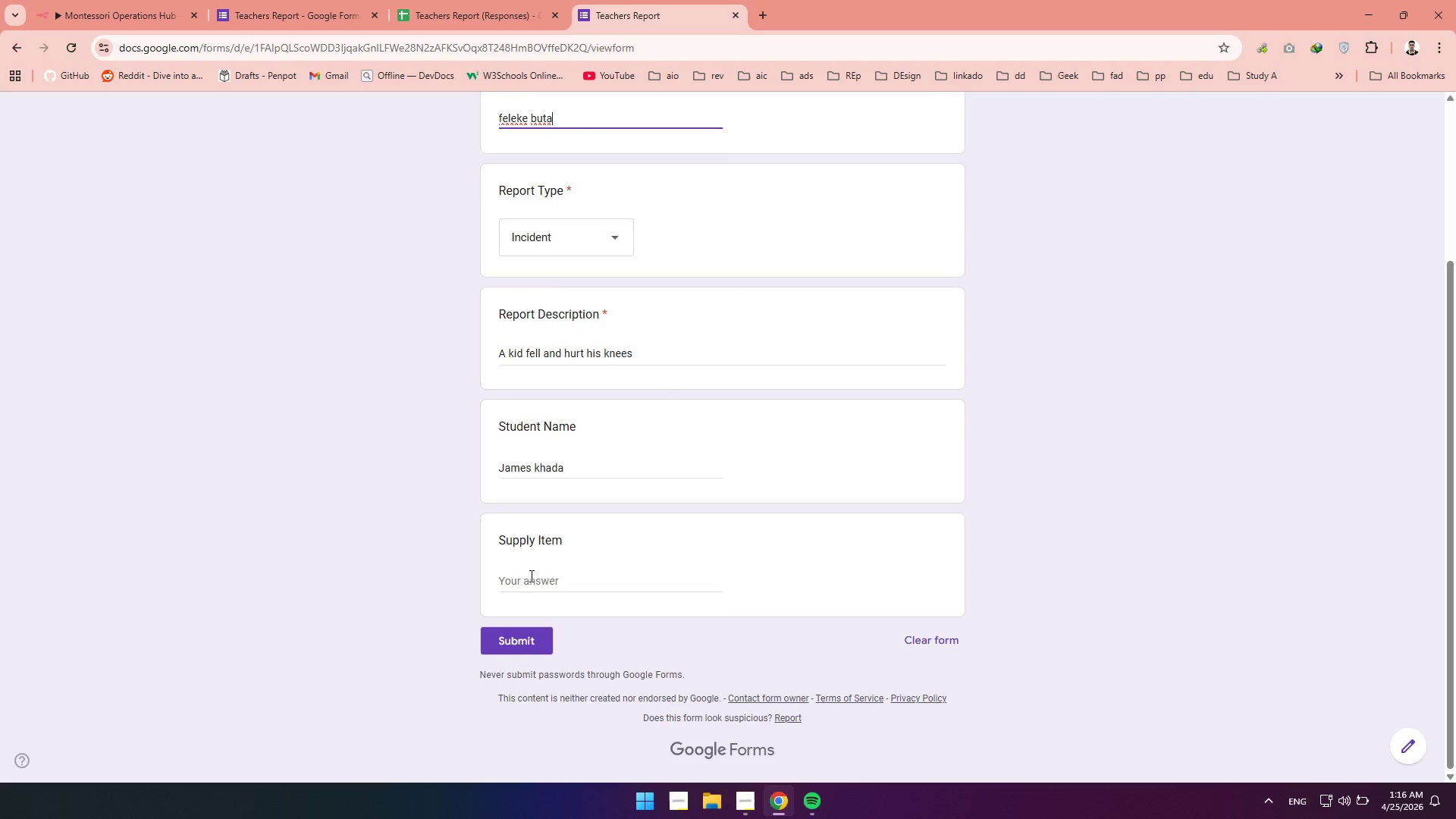 
left_click([510, 636])
 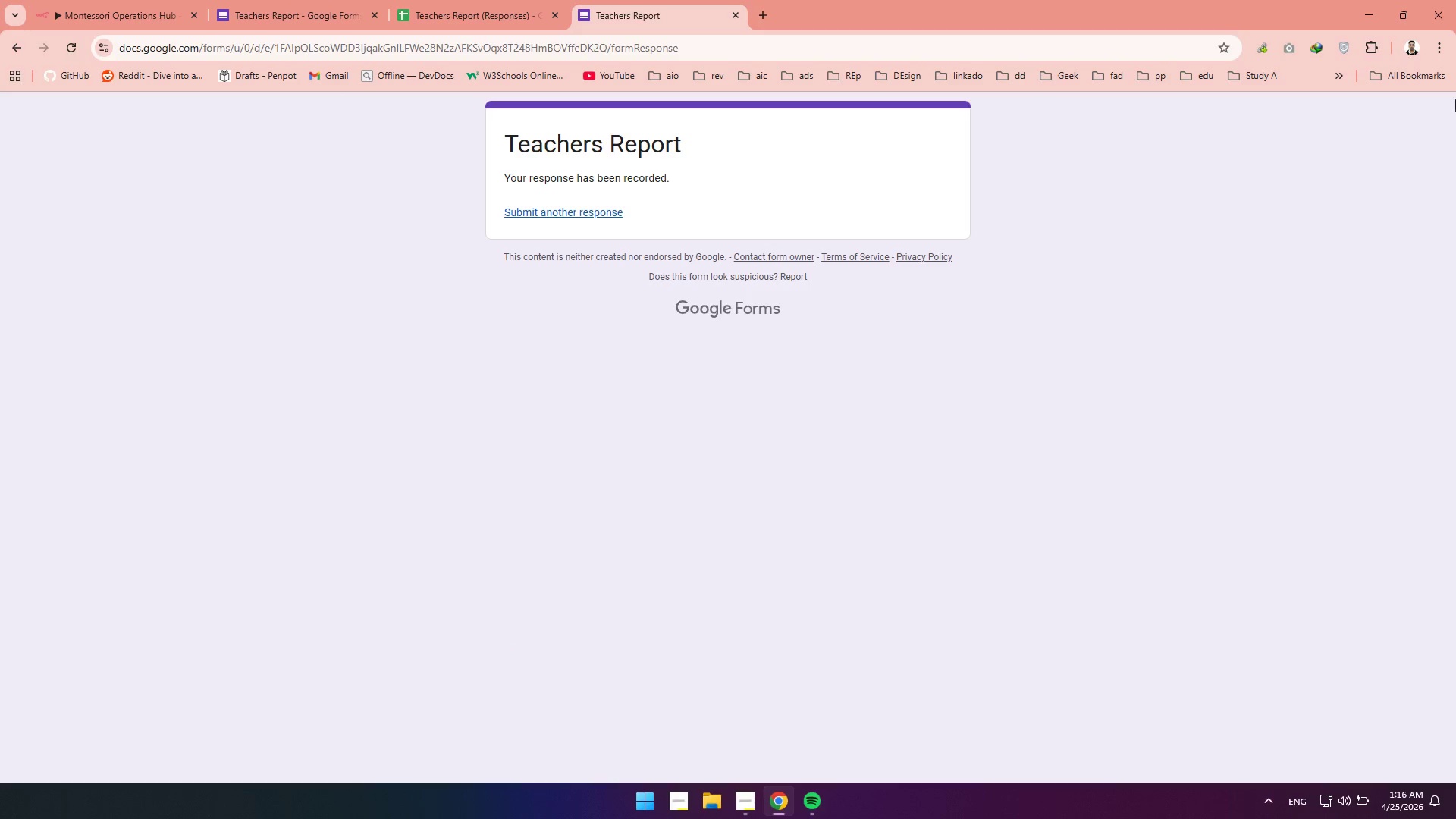 
wait(8.64)
 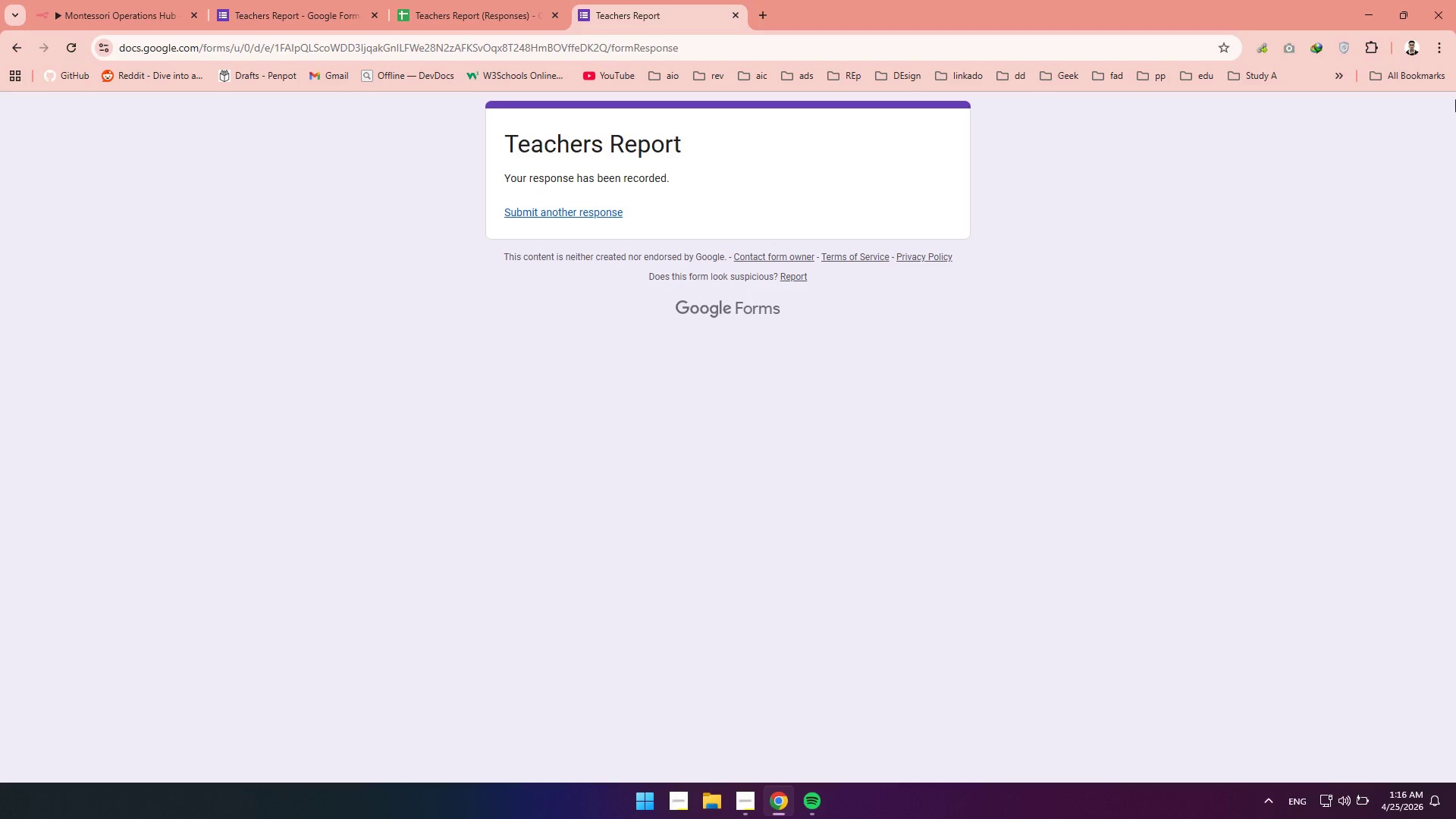 
left_click([817, 158])
 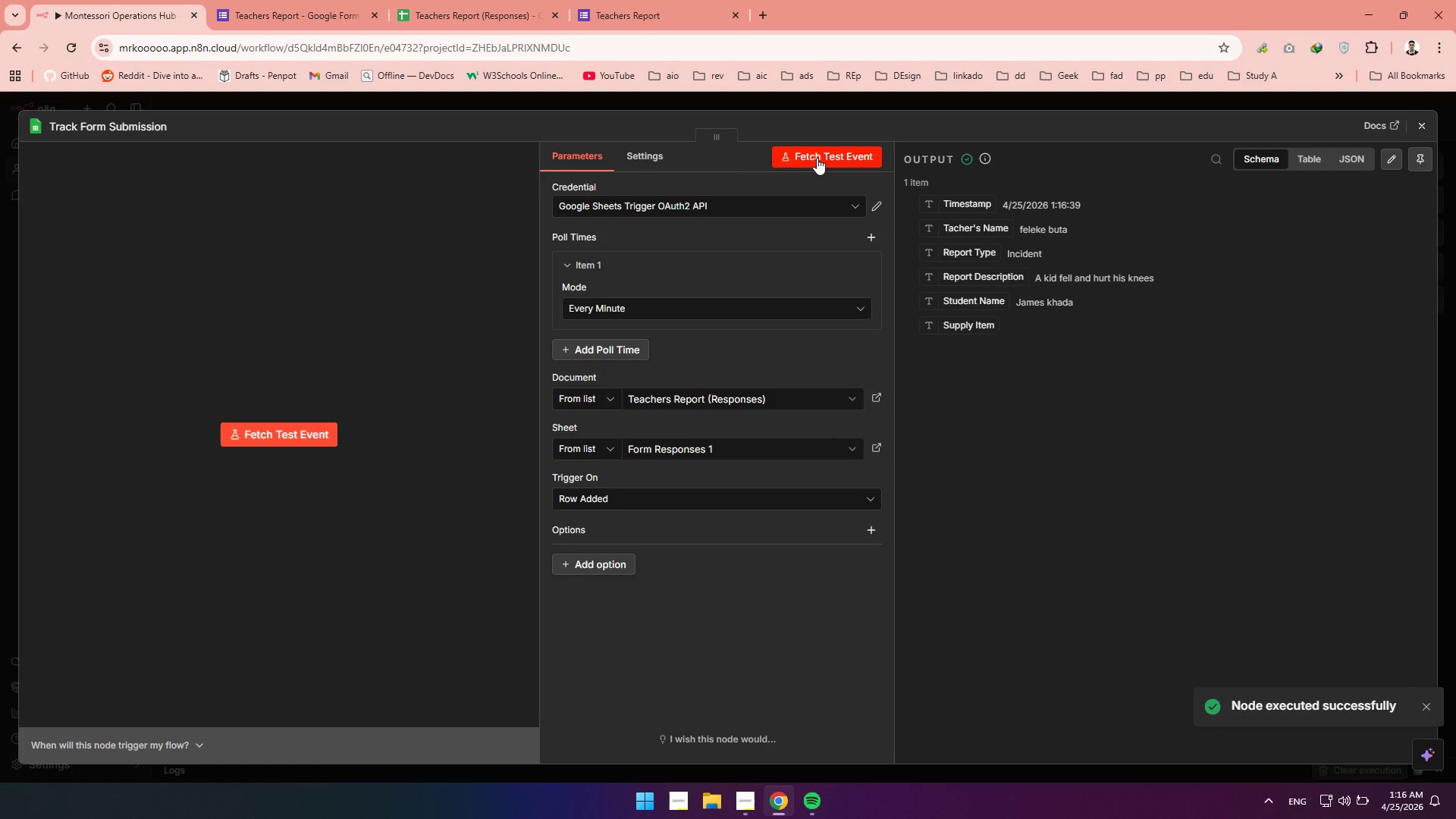 
left_click([1424, 132])
 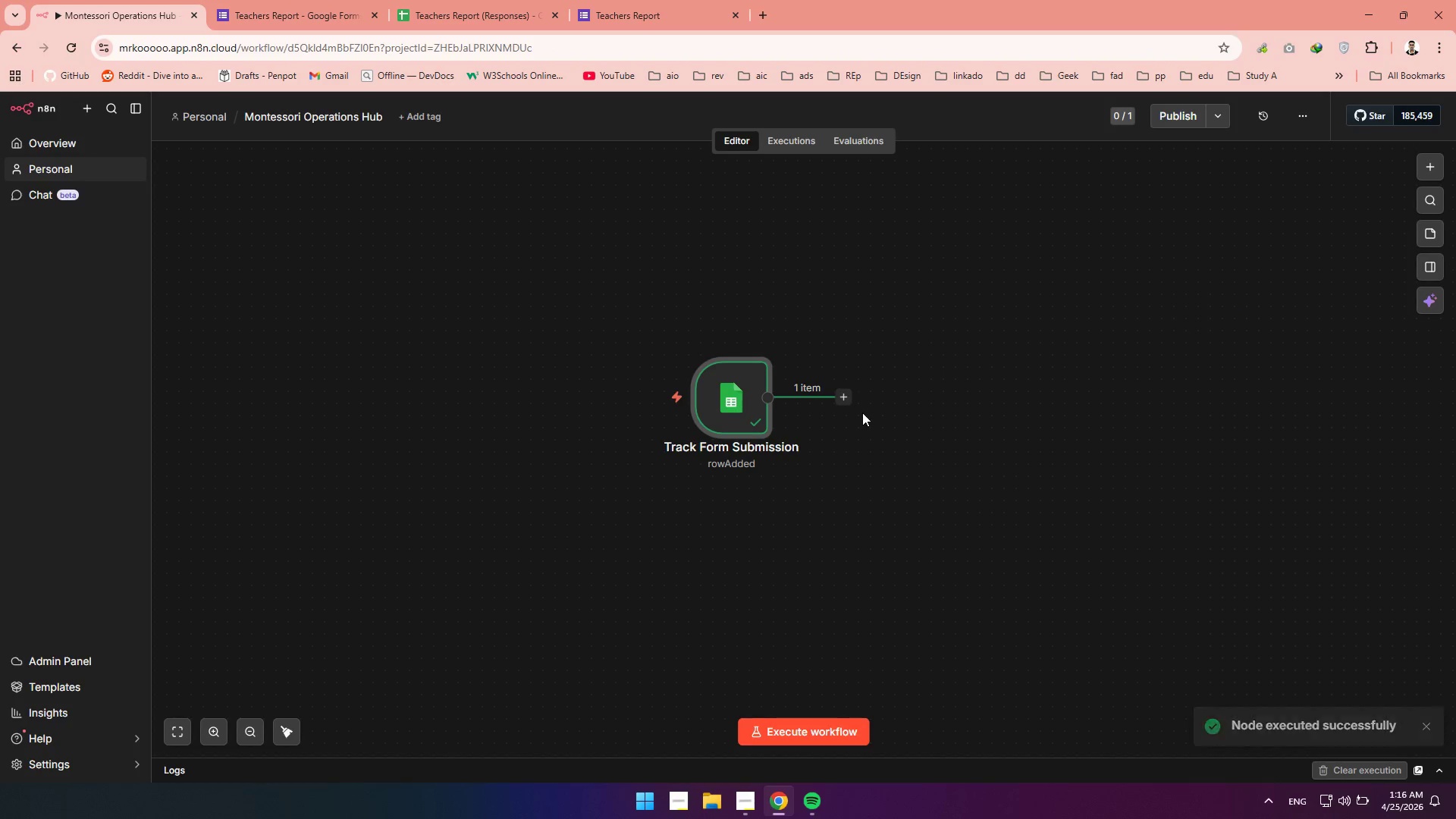 
left_click([843, 397])
 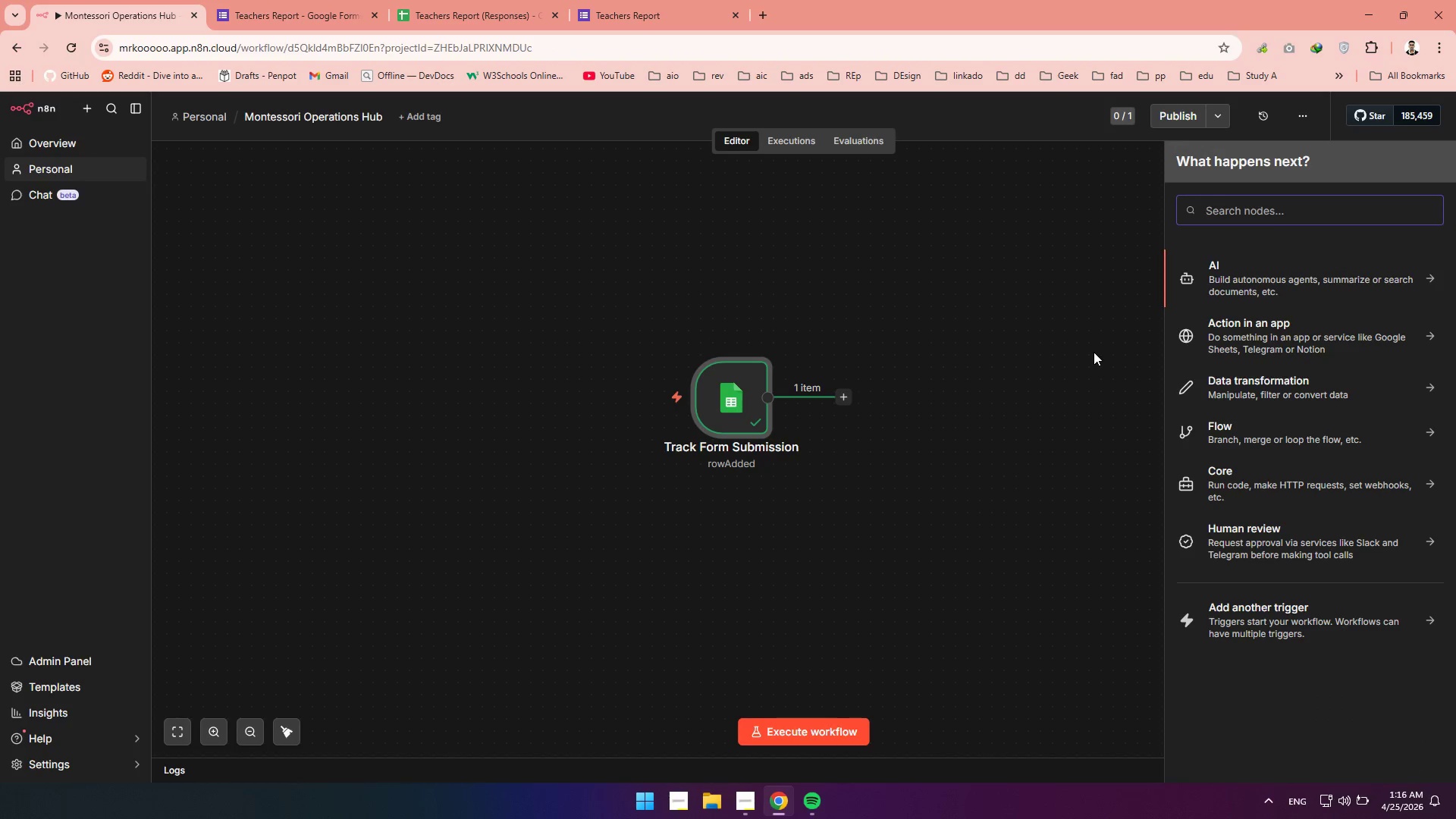 
type(switch)
 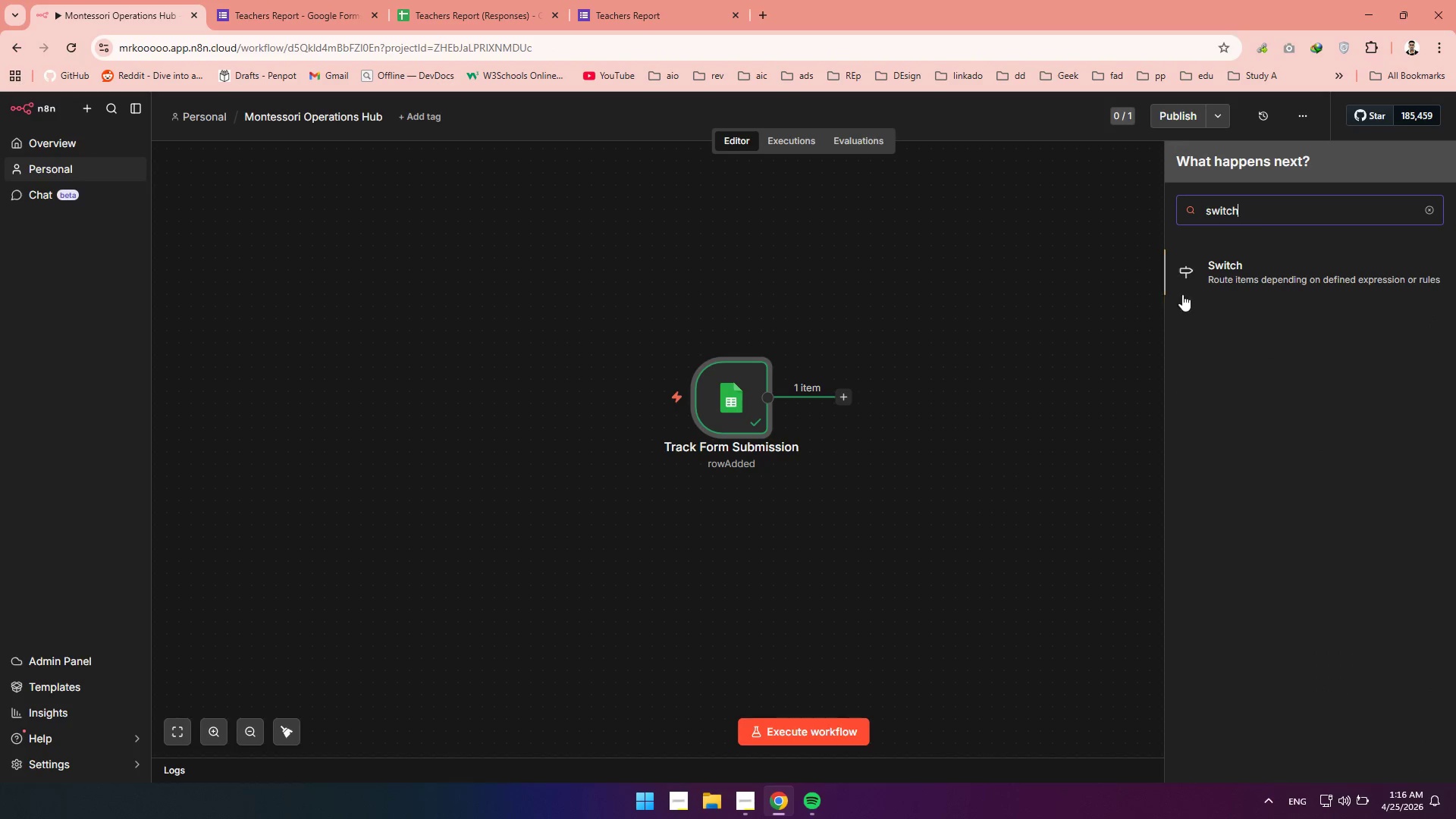 
left_click([1247, 259])
 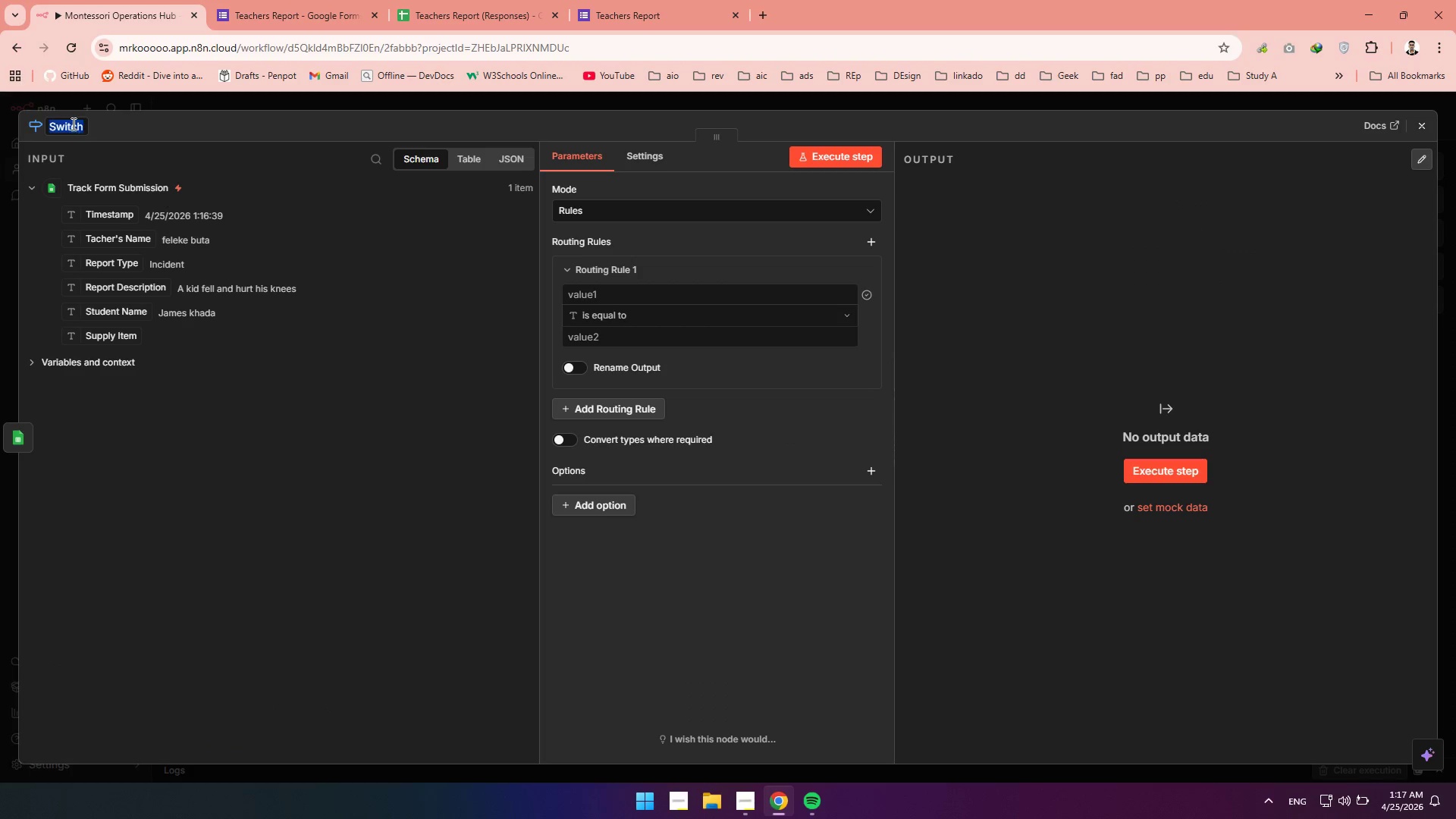 
wait(7.09)
 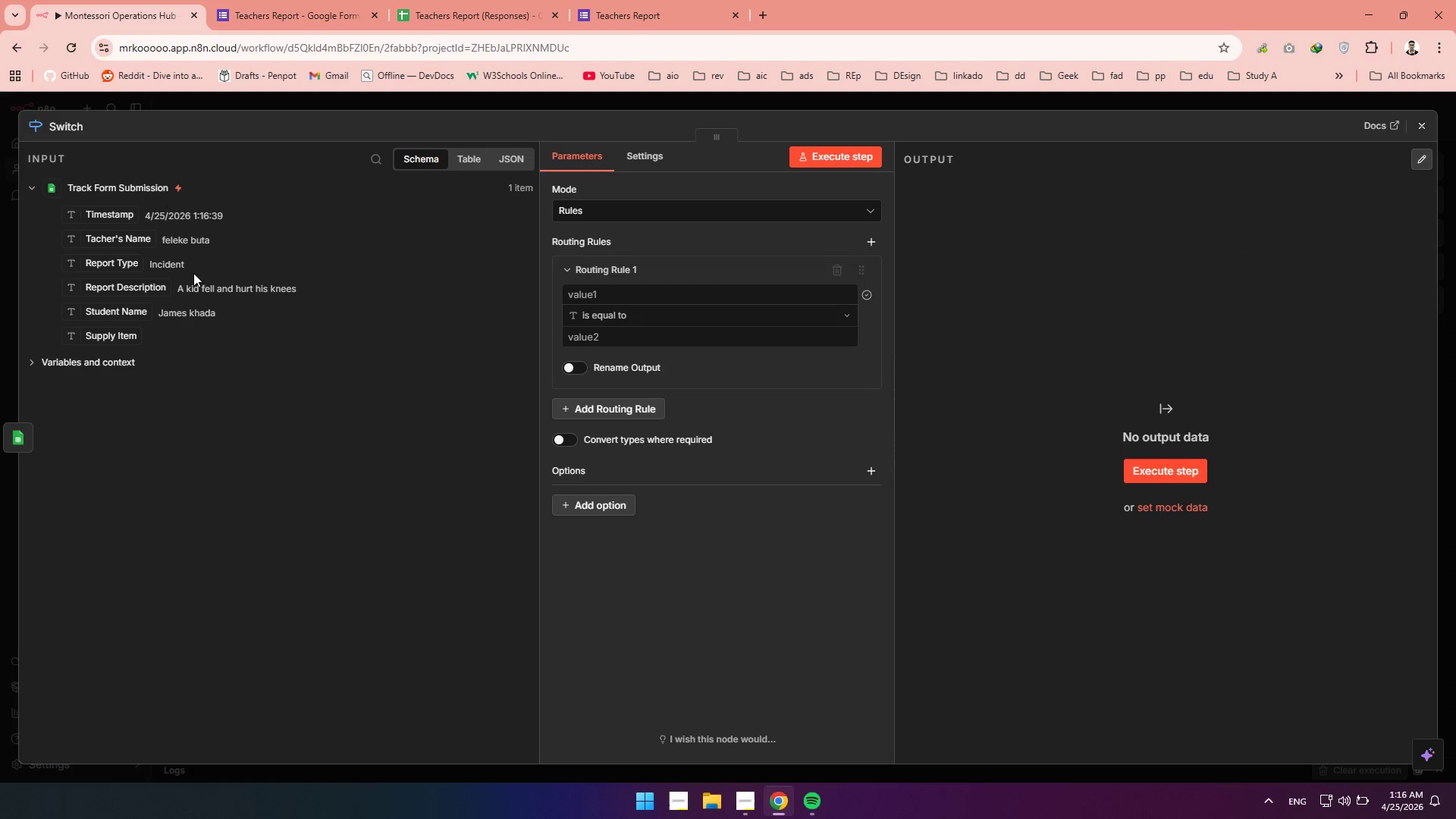 
type(Categorize )
 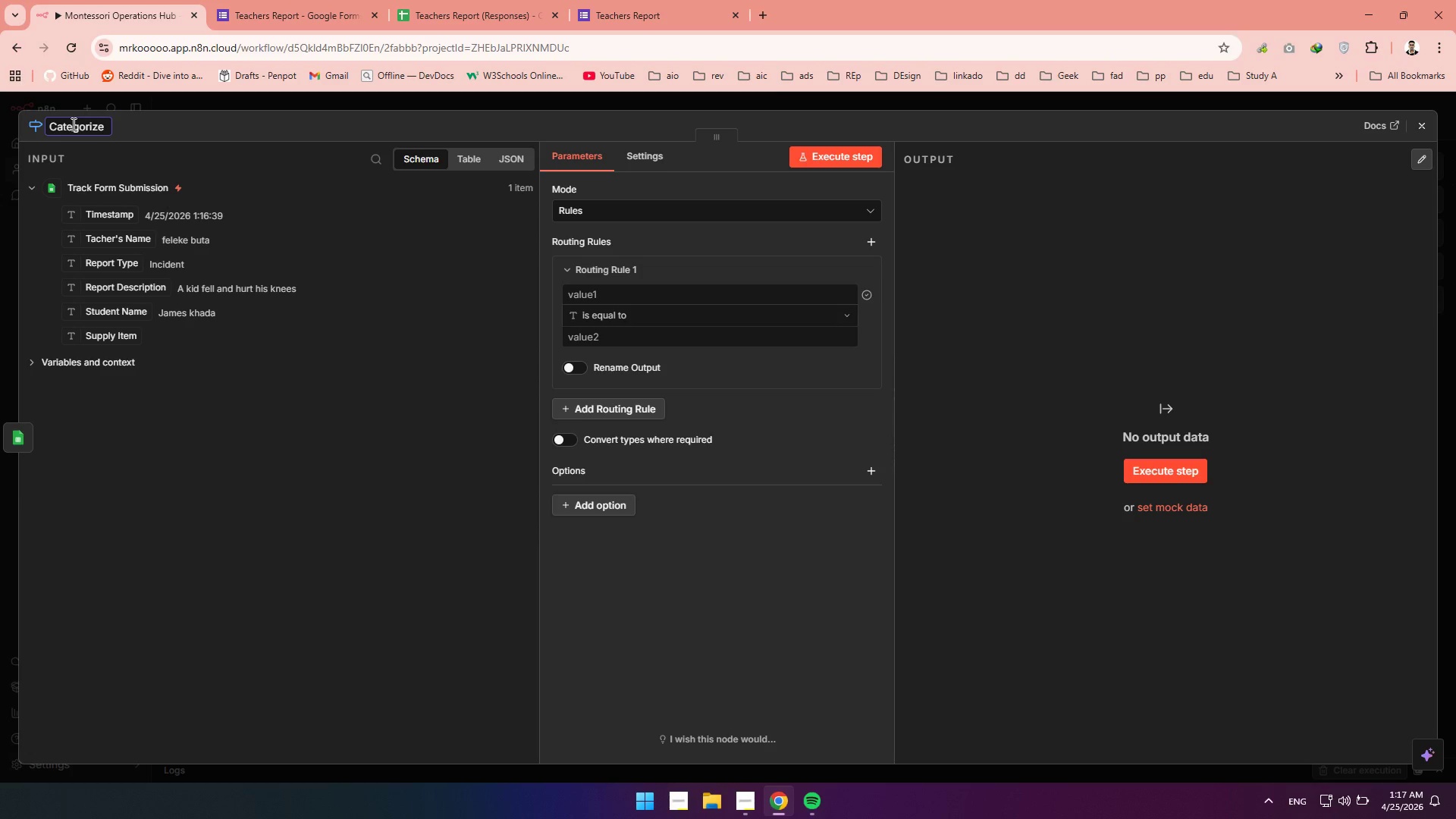 
type(Report)
 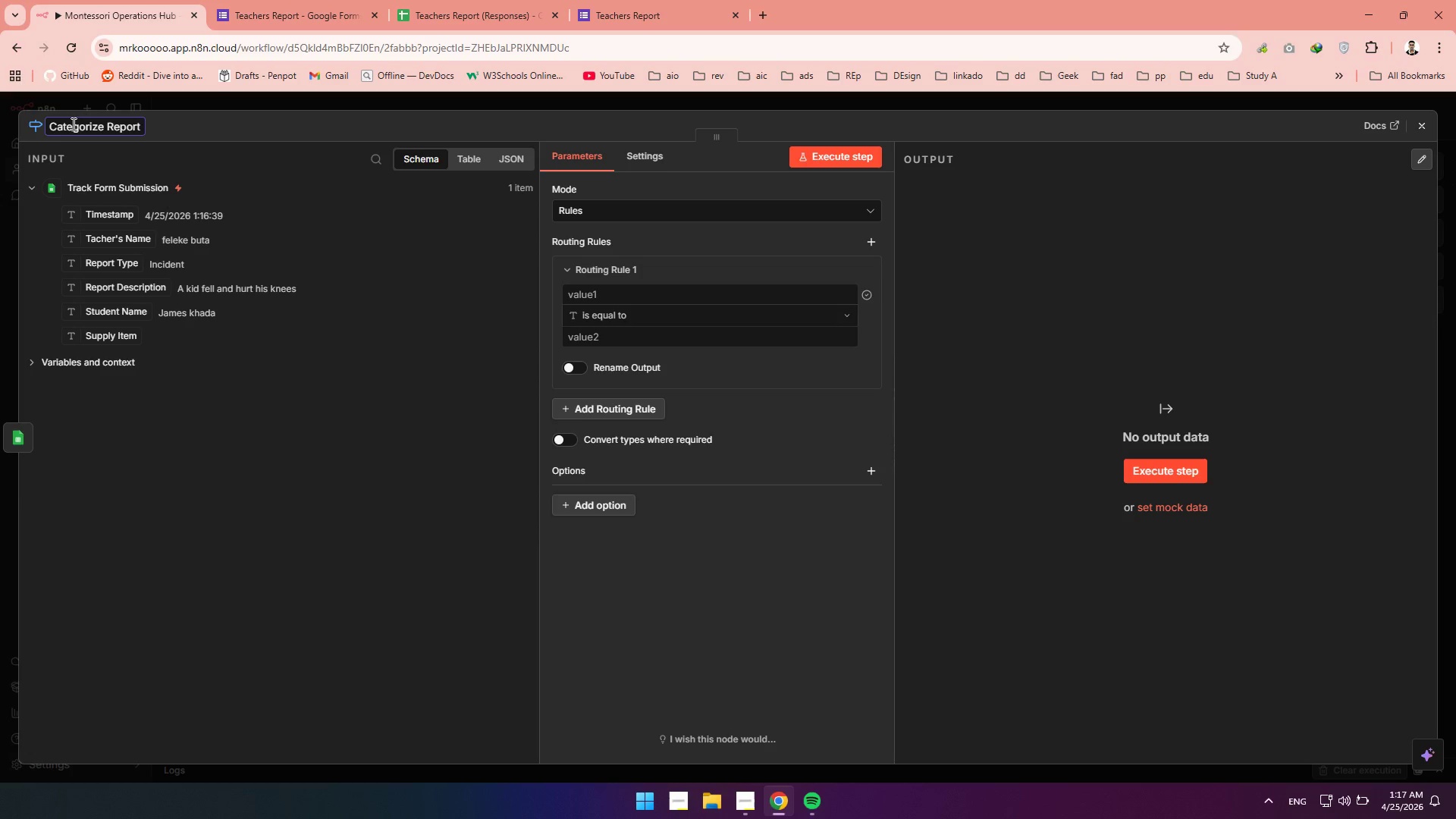 
left_click([207, 130])
 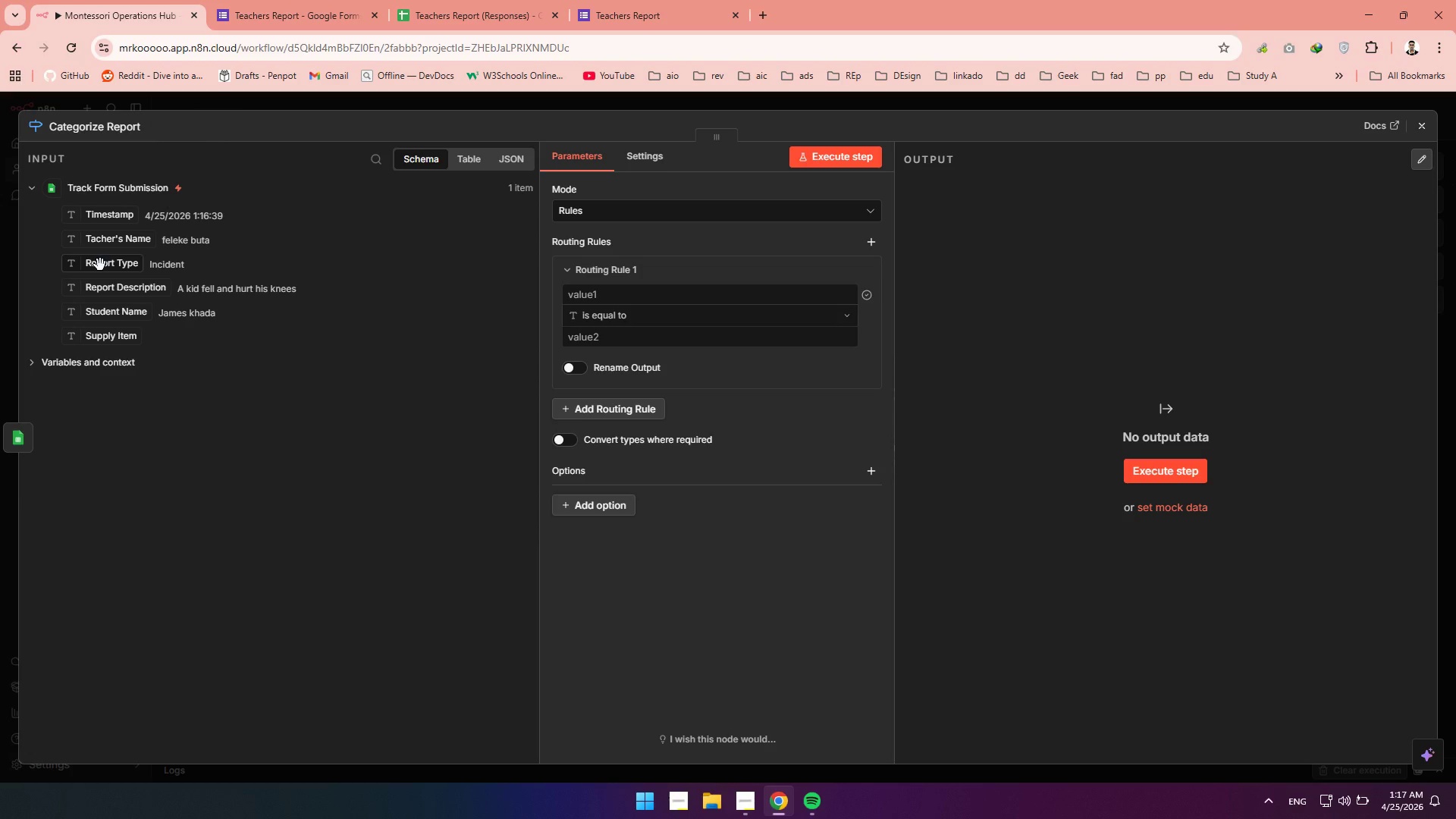 
left_click_drag(start_coordinate=[100, 265], to_coordinate=[602, 301])
 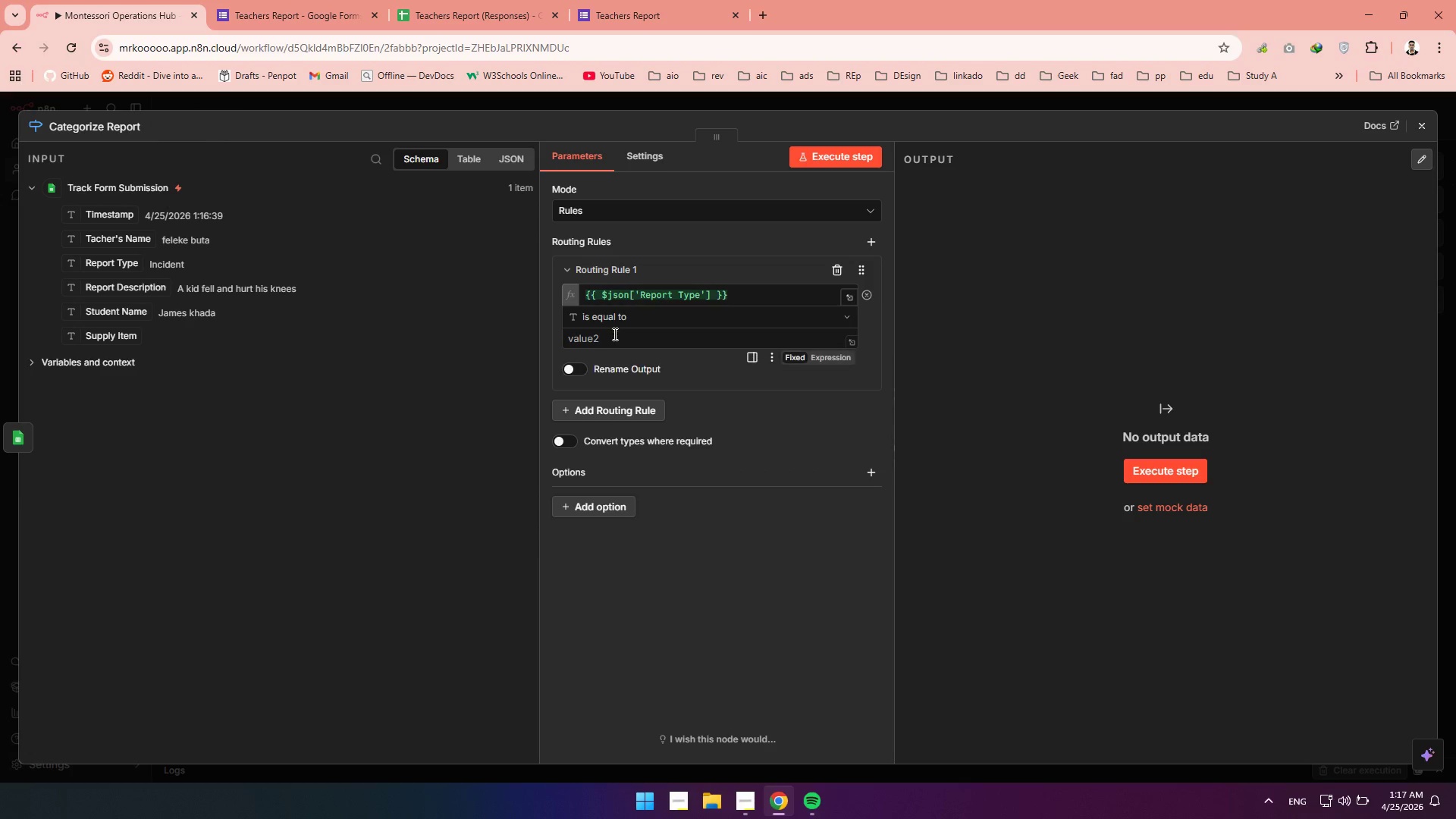 
left_click([613, 334])
 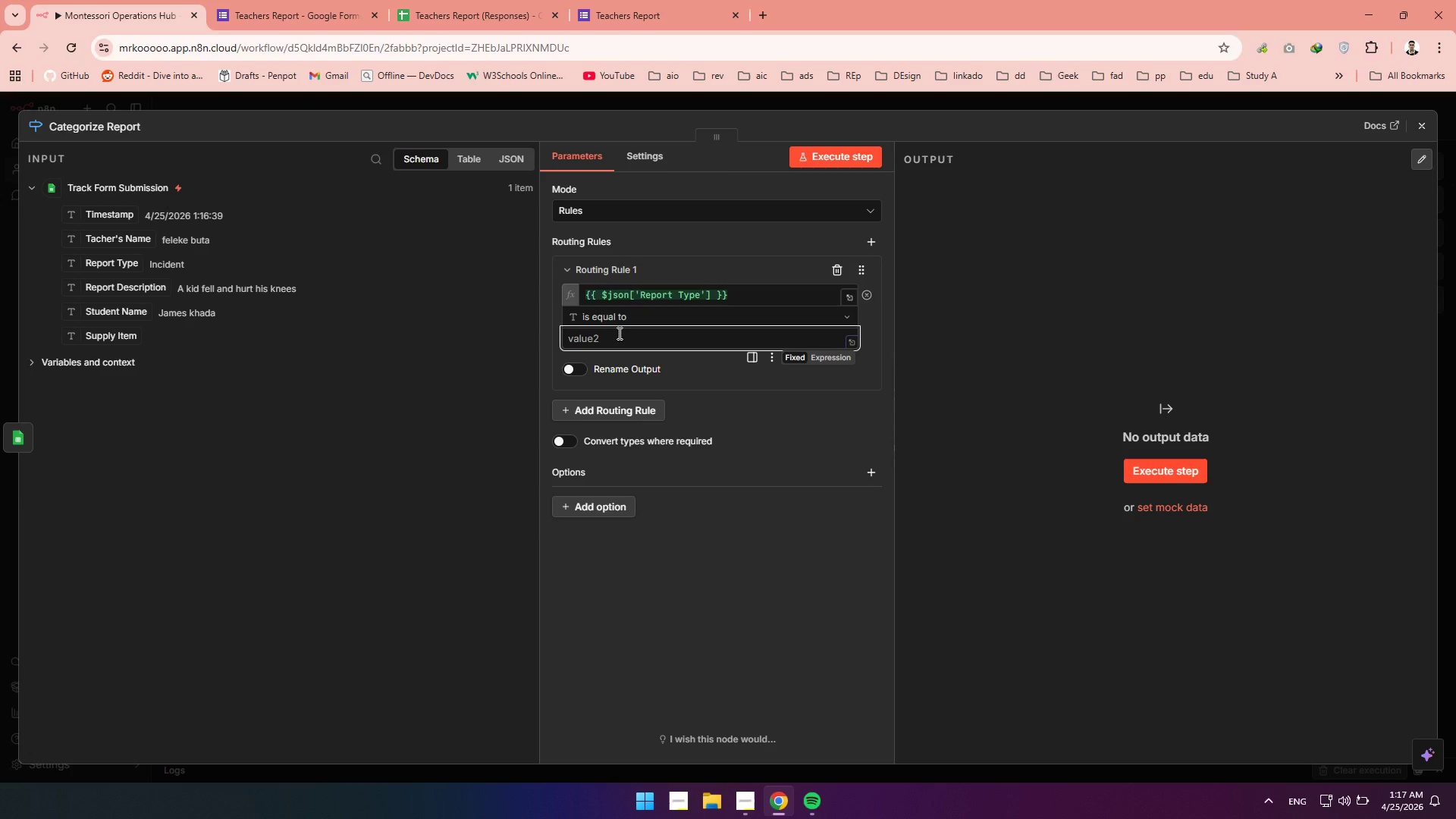 
type(Incident)
 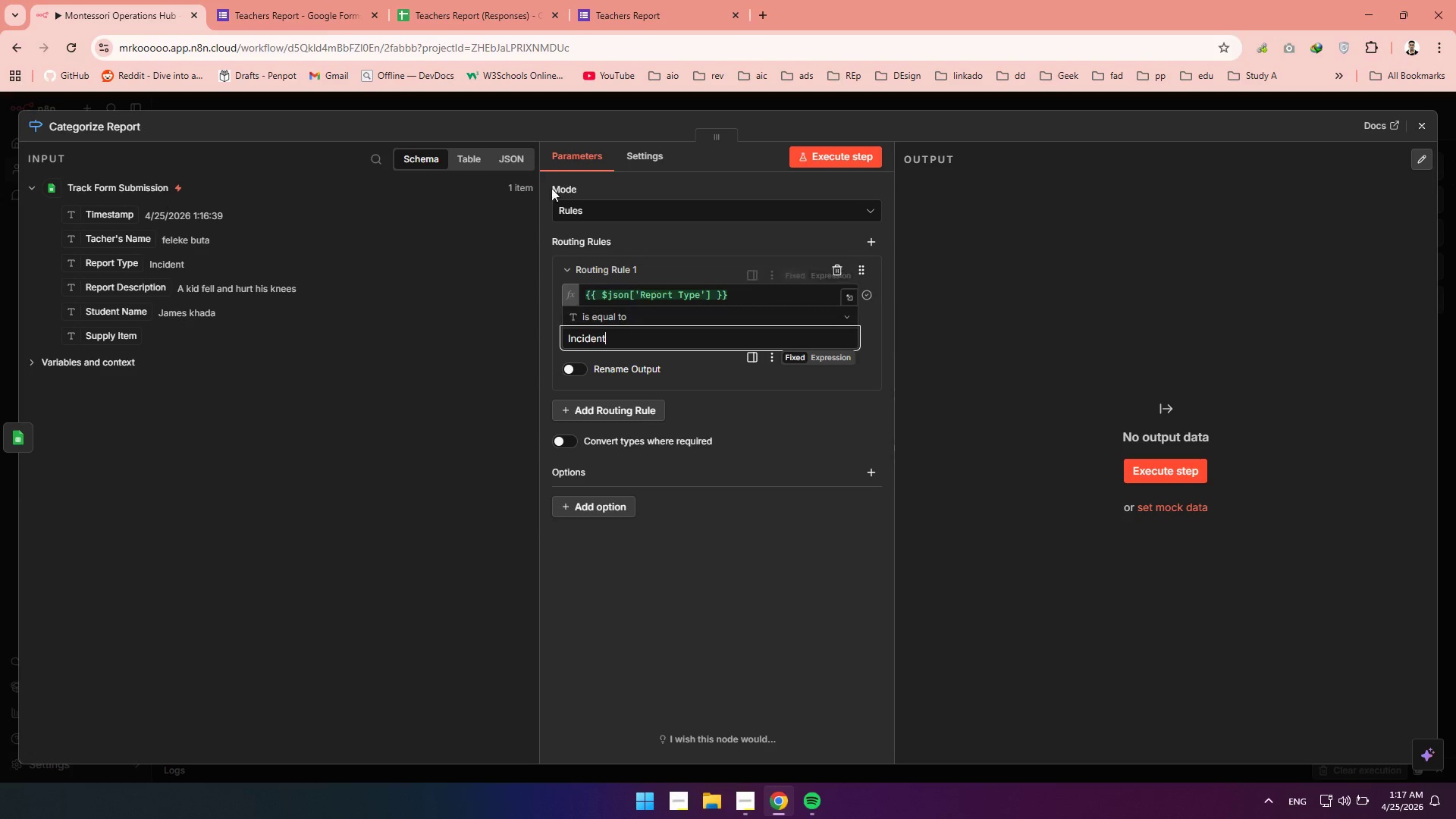 
left_click([283, 0])
 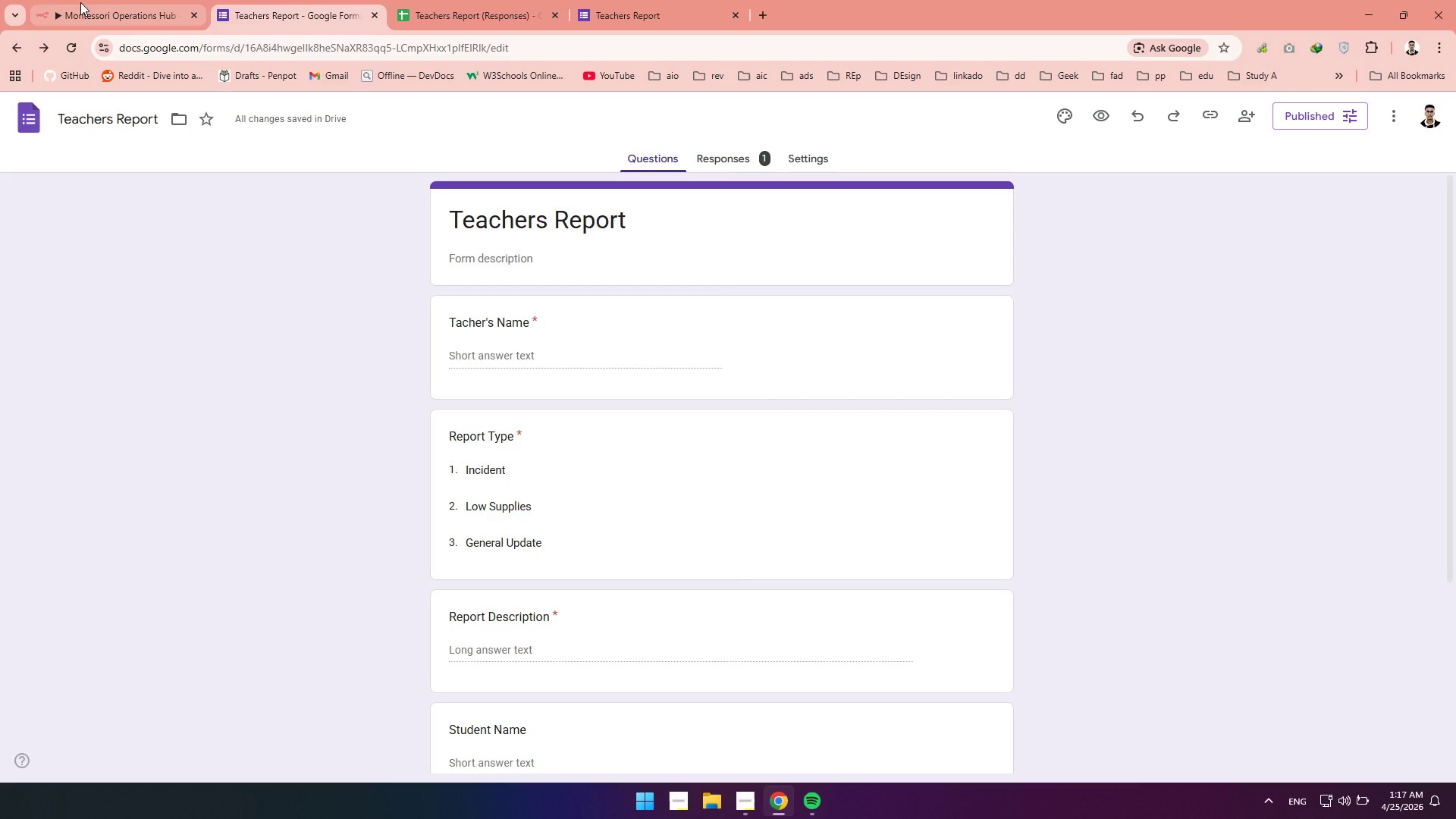 
left_click([81, 2])
 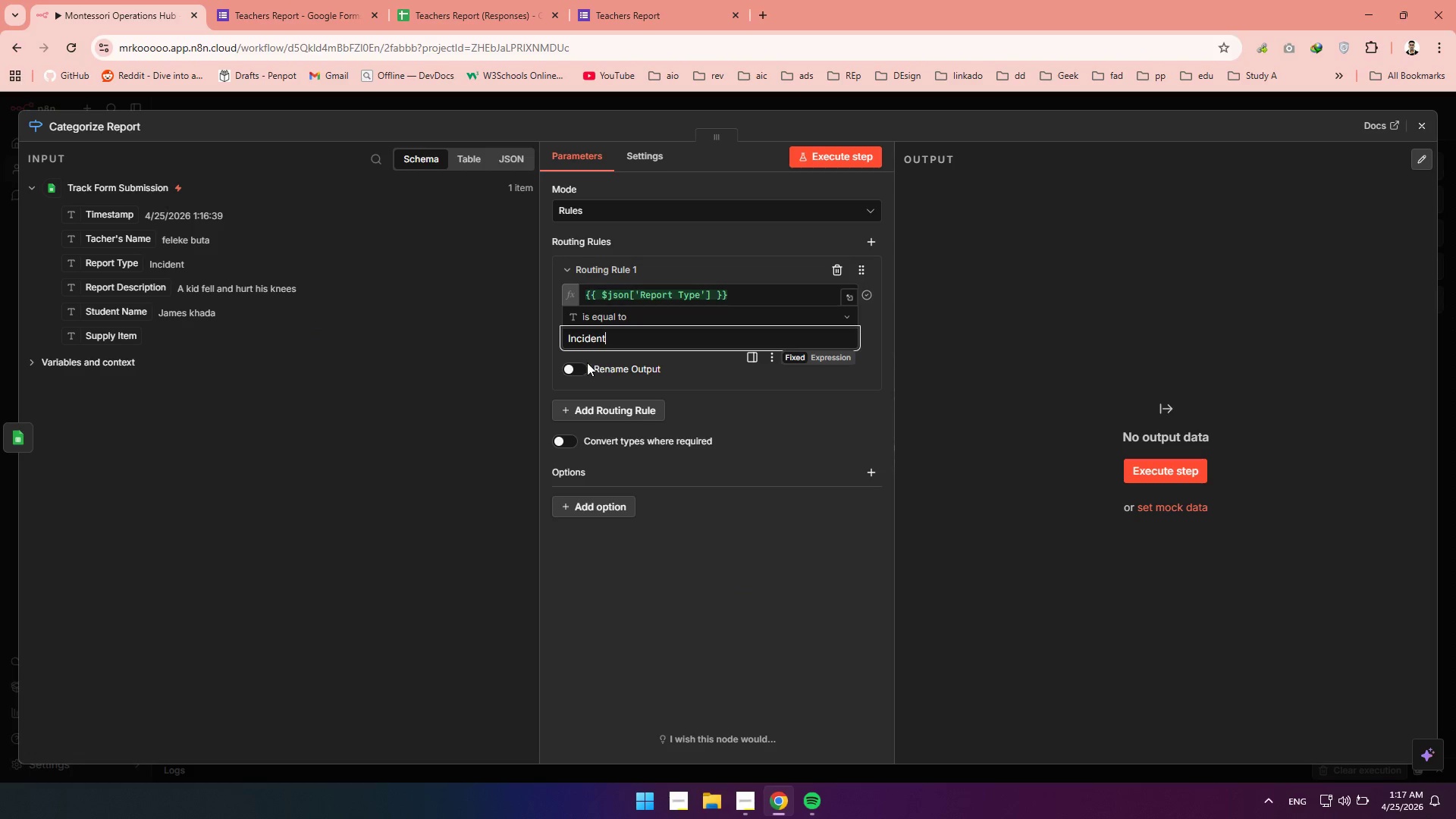 
left_click([580, 366])
 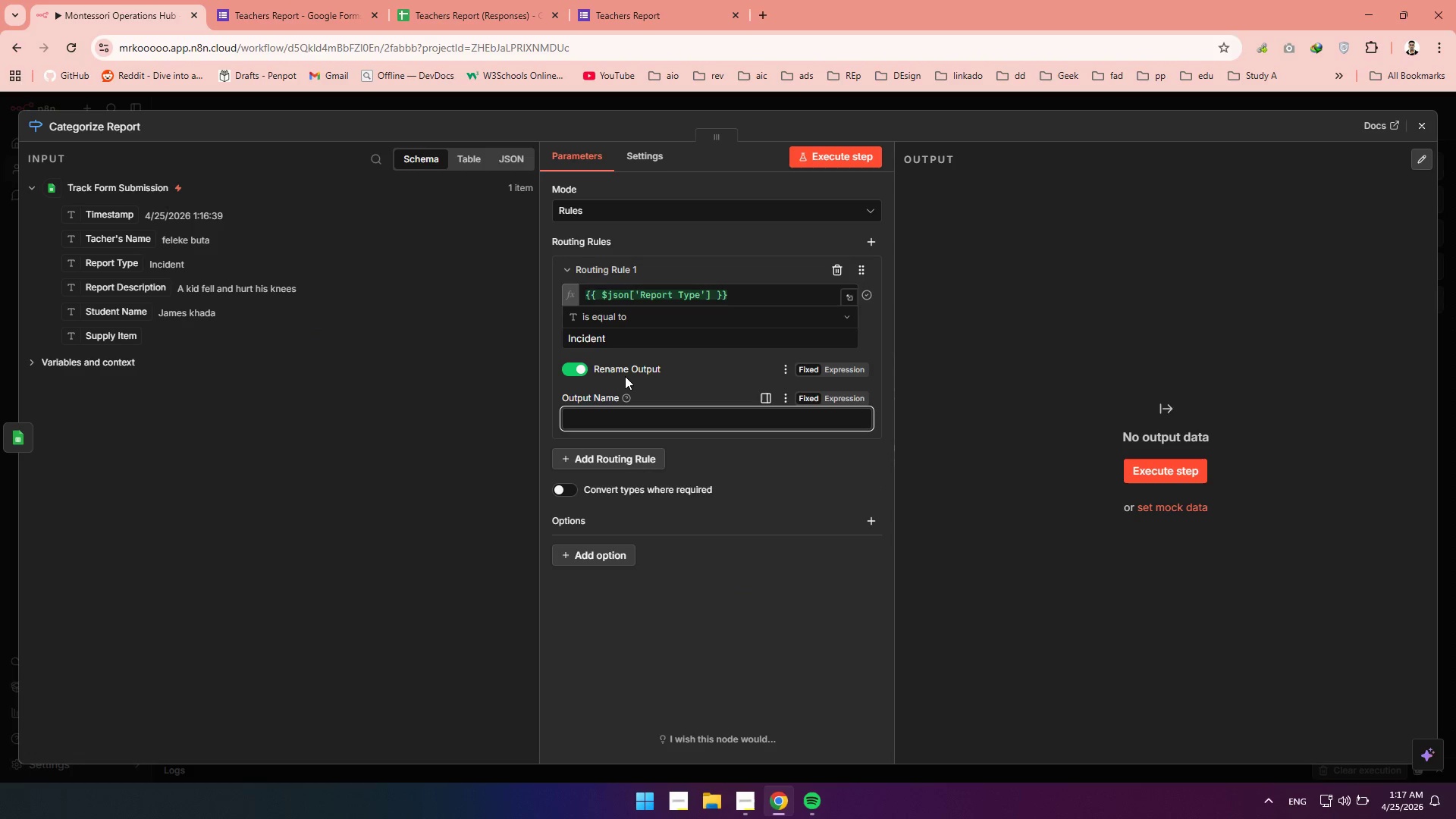 
type(Incident )
 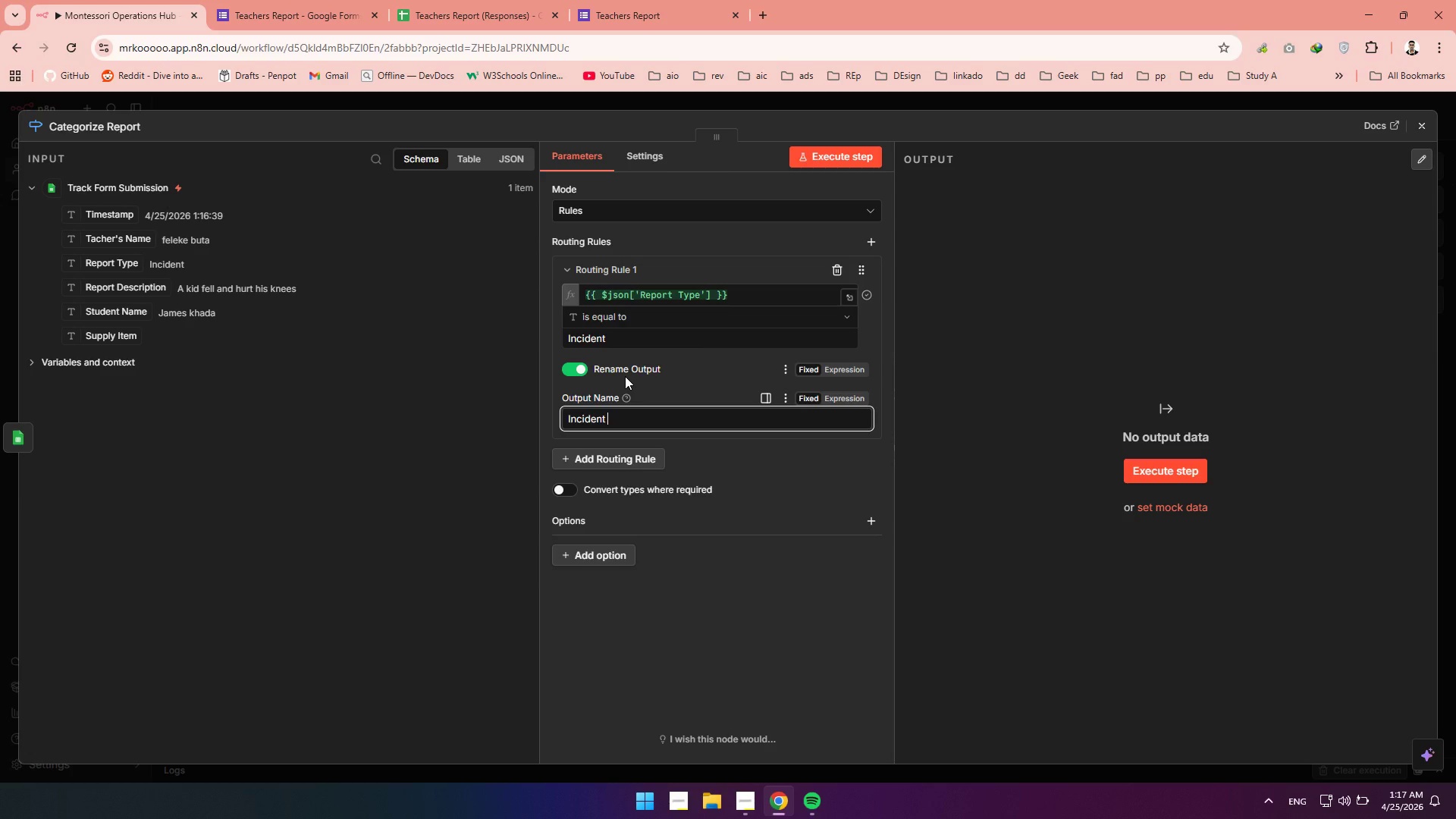 
wait(5.03)
 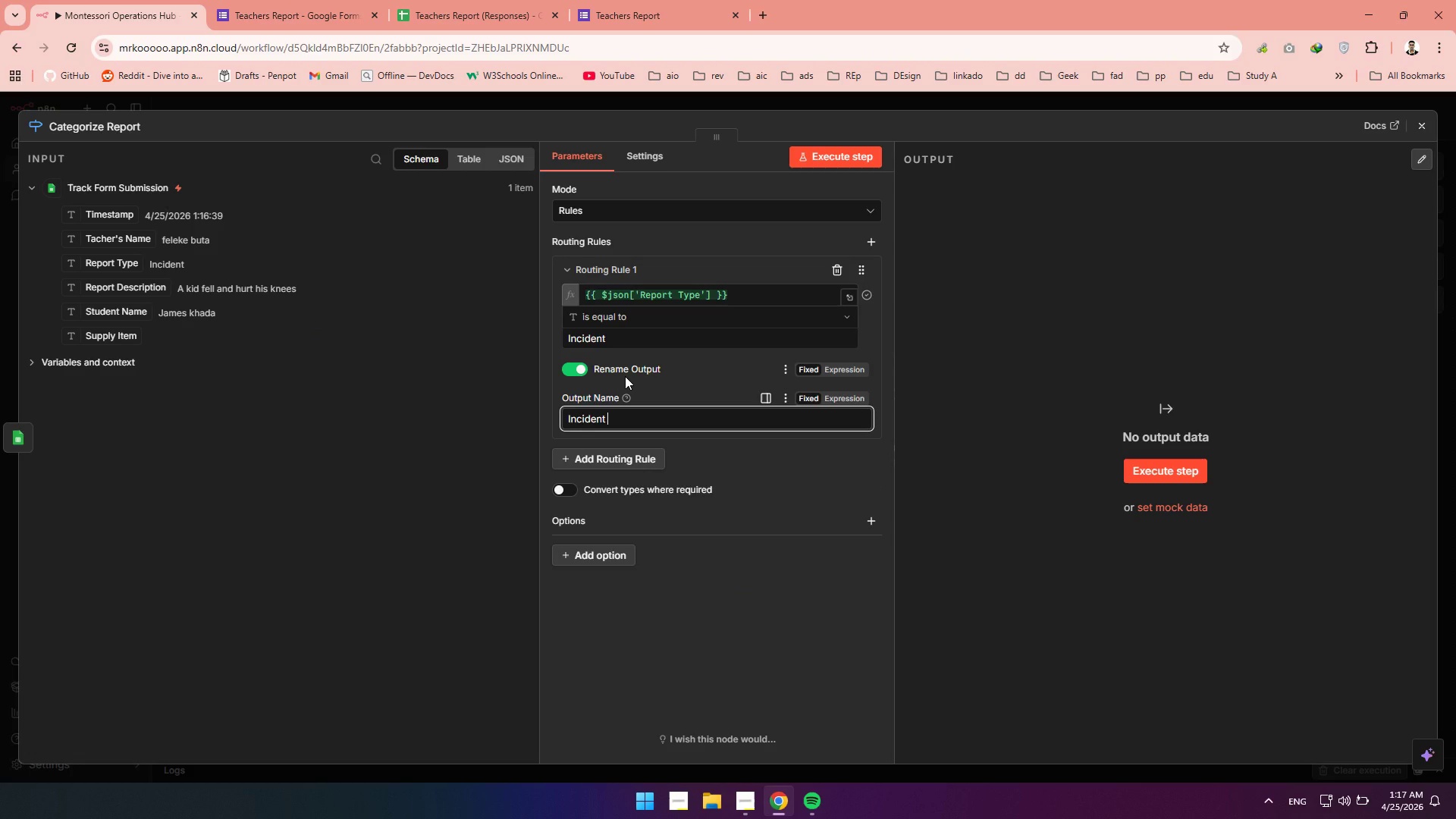 
type(Report)
 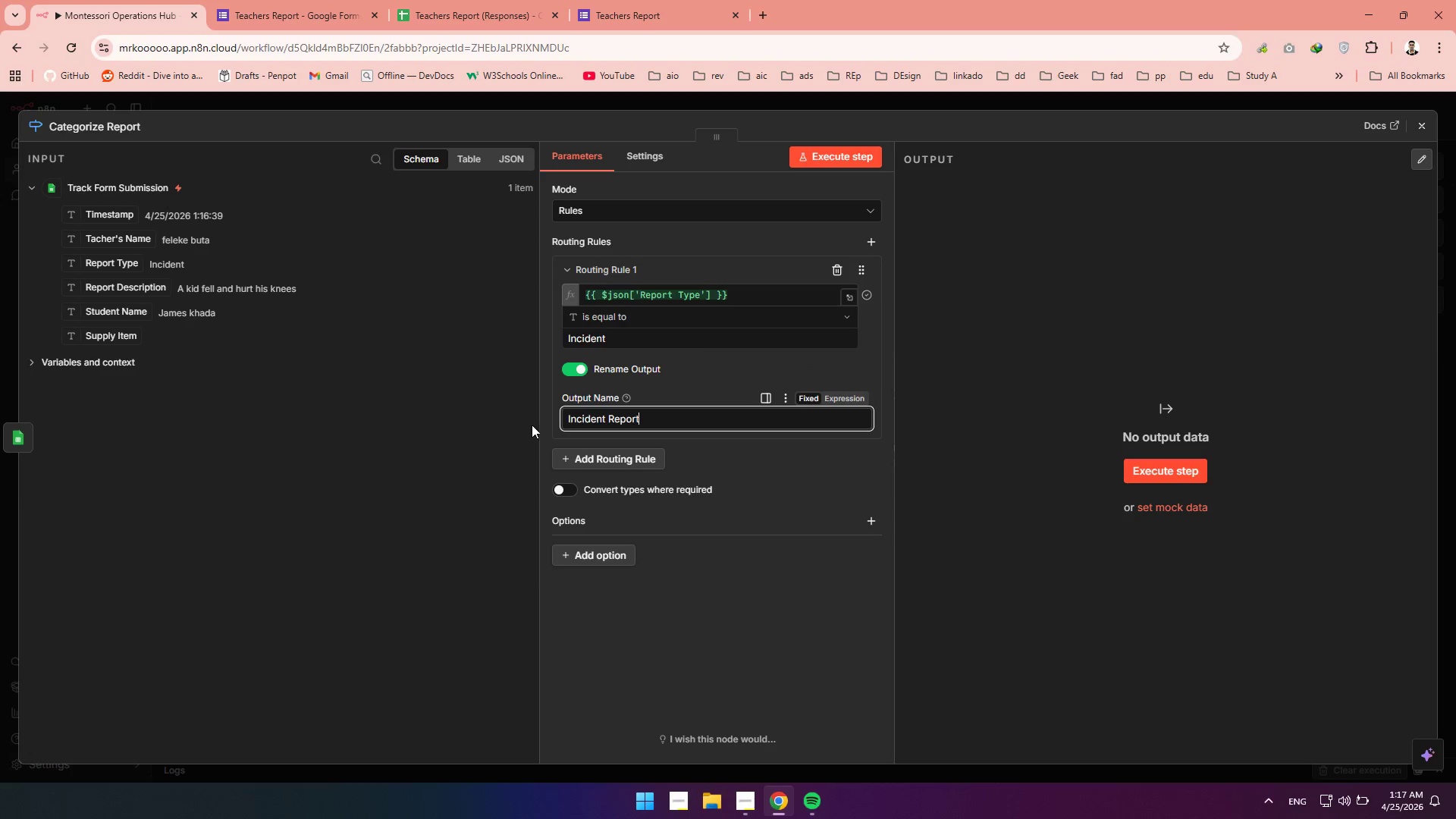 
left_click([550, 399])
 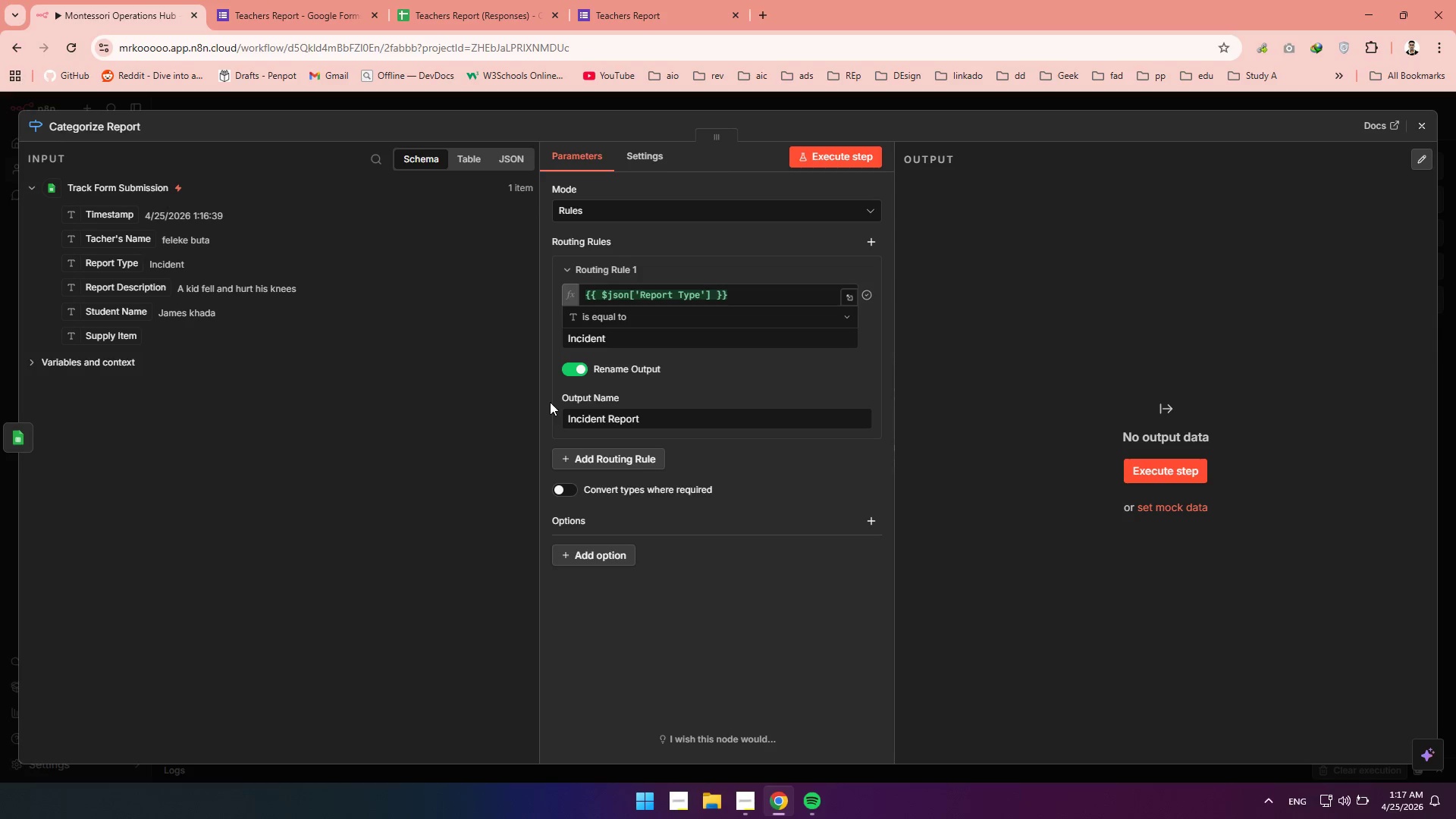 
left_click([544, 399])
 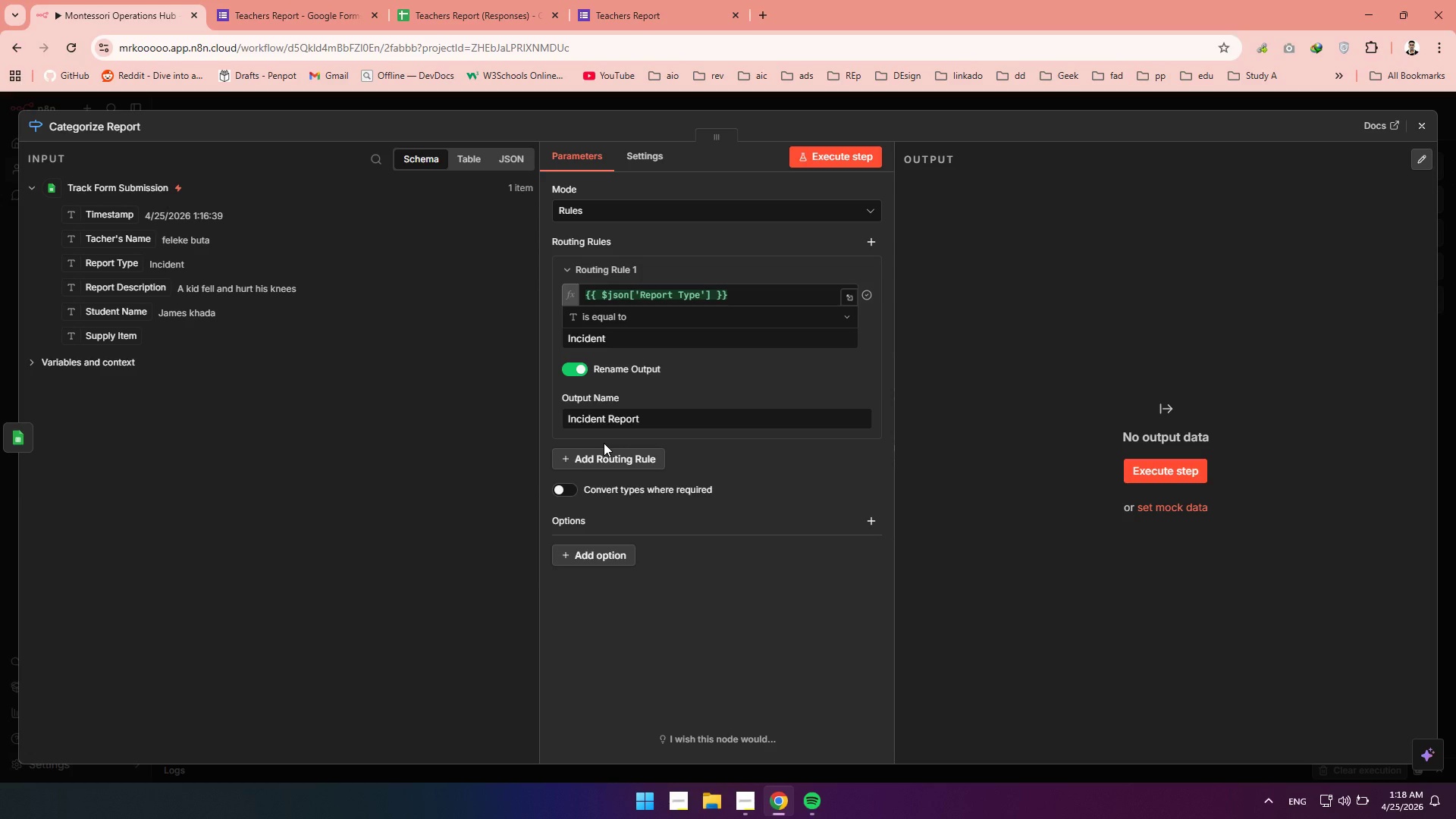 
wait(21.67)
 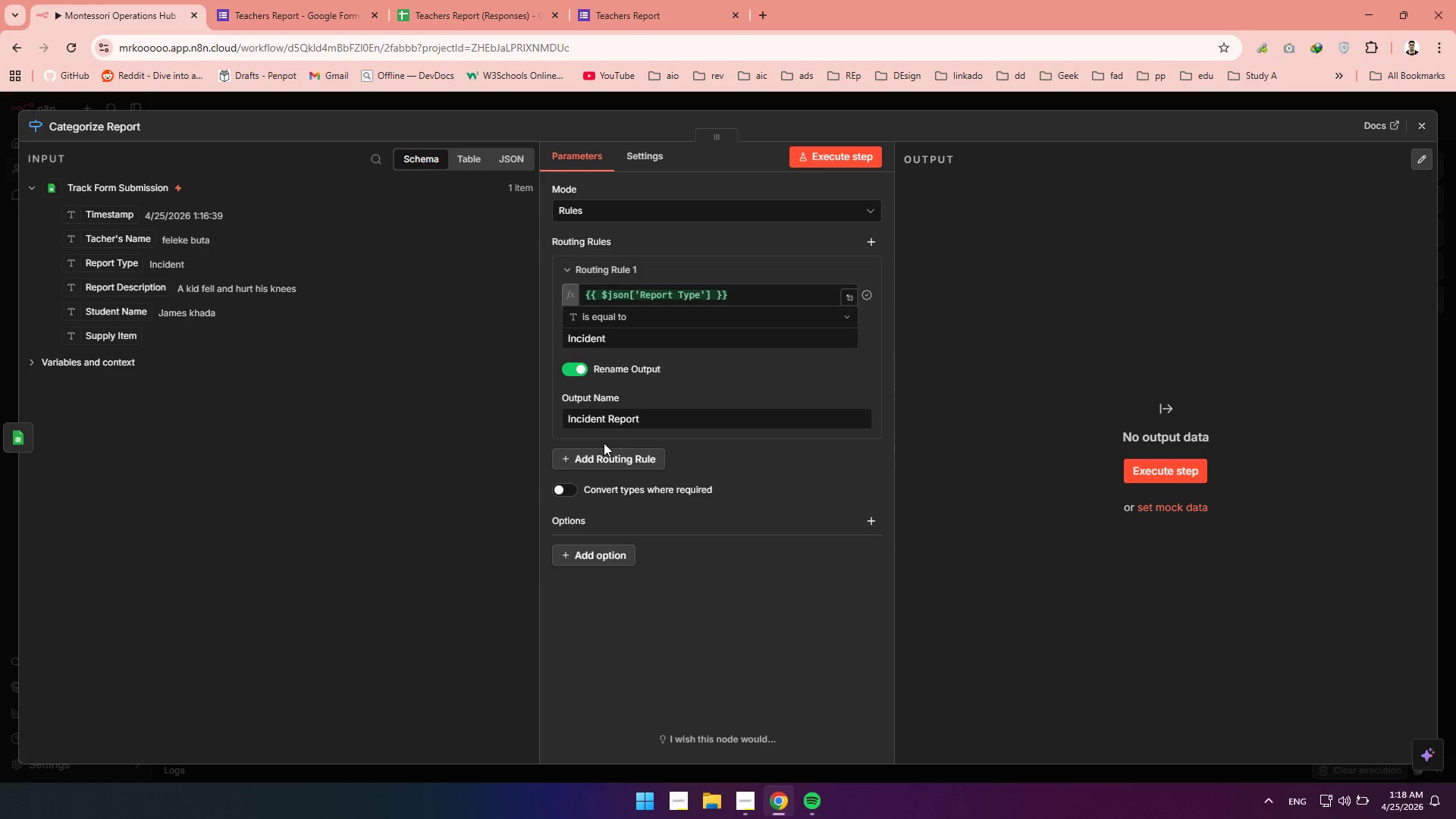 
left_click([548, 427])
 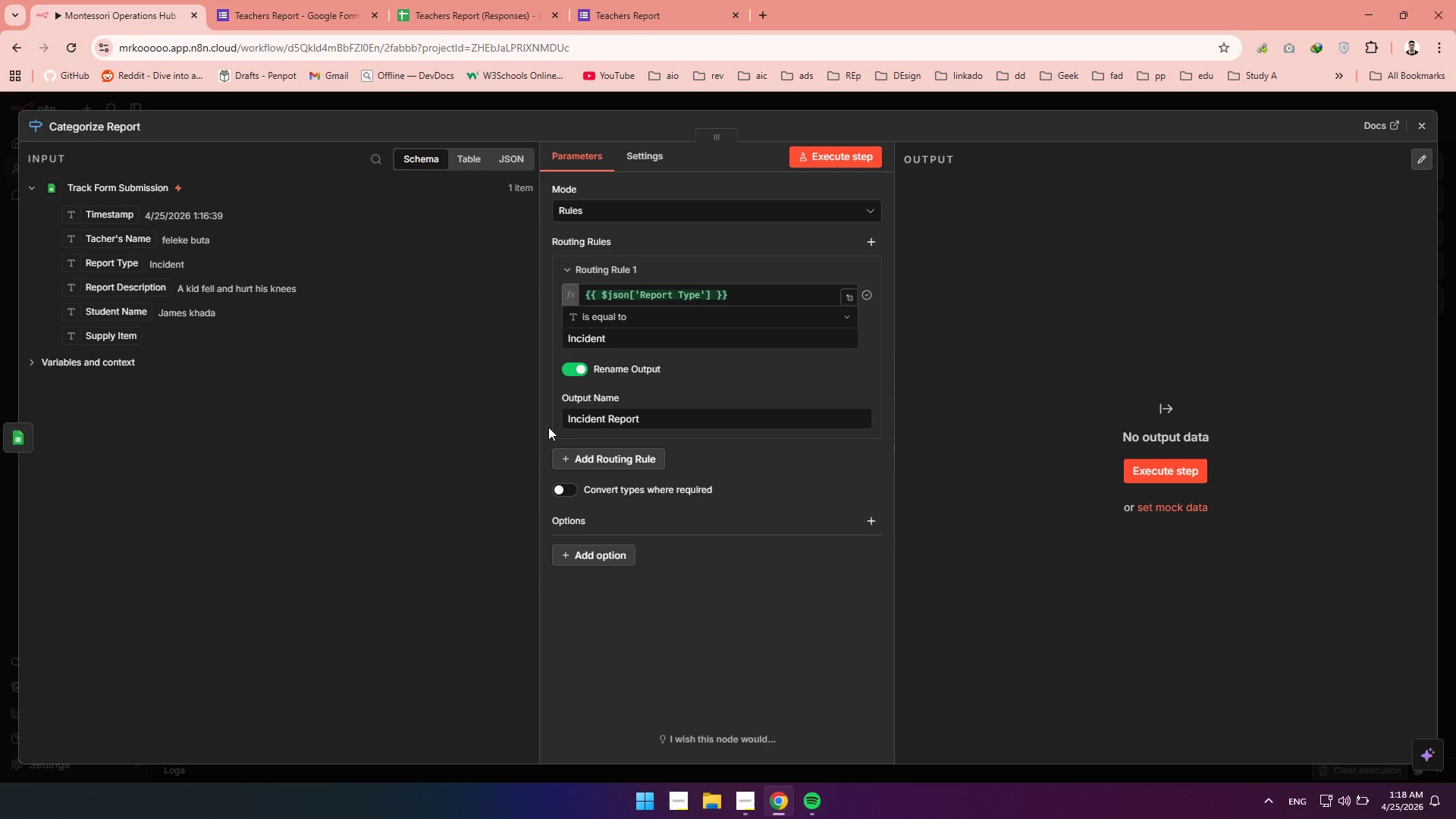 
wait(13.44)
 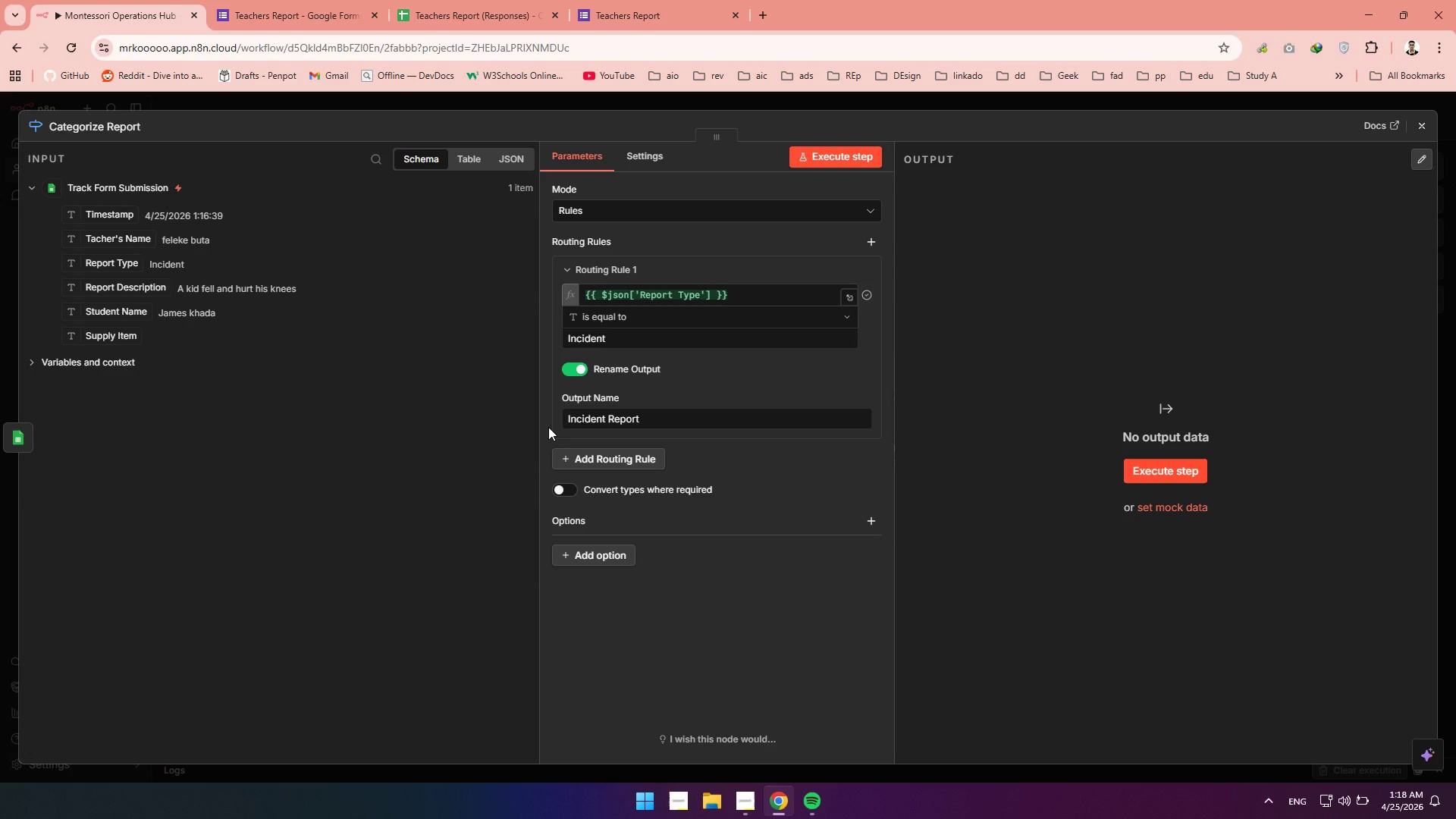 
left_click([598, 461])
 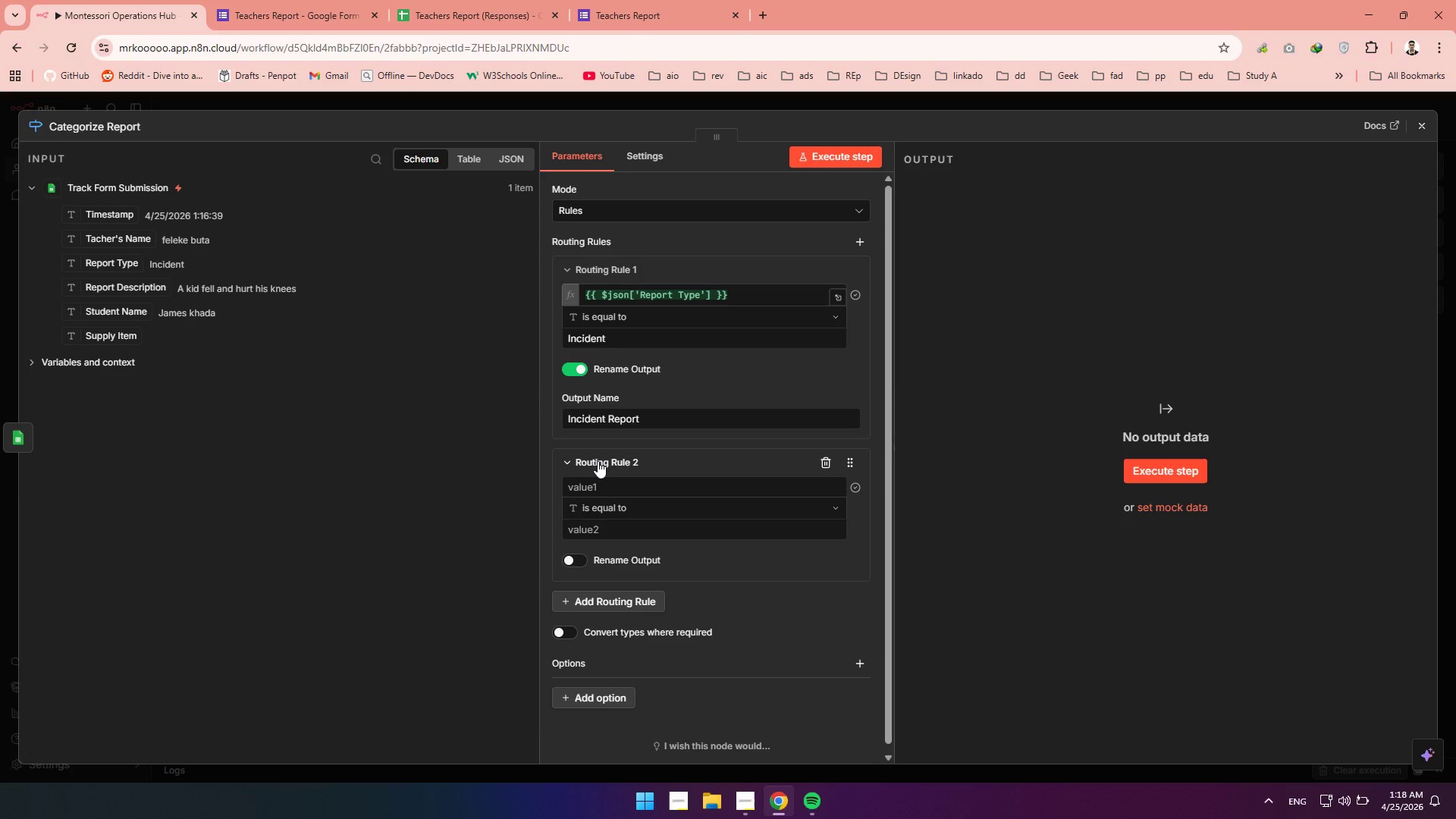 
left_click([290, 0])
 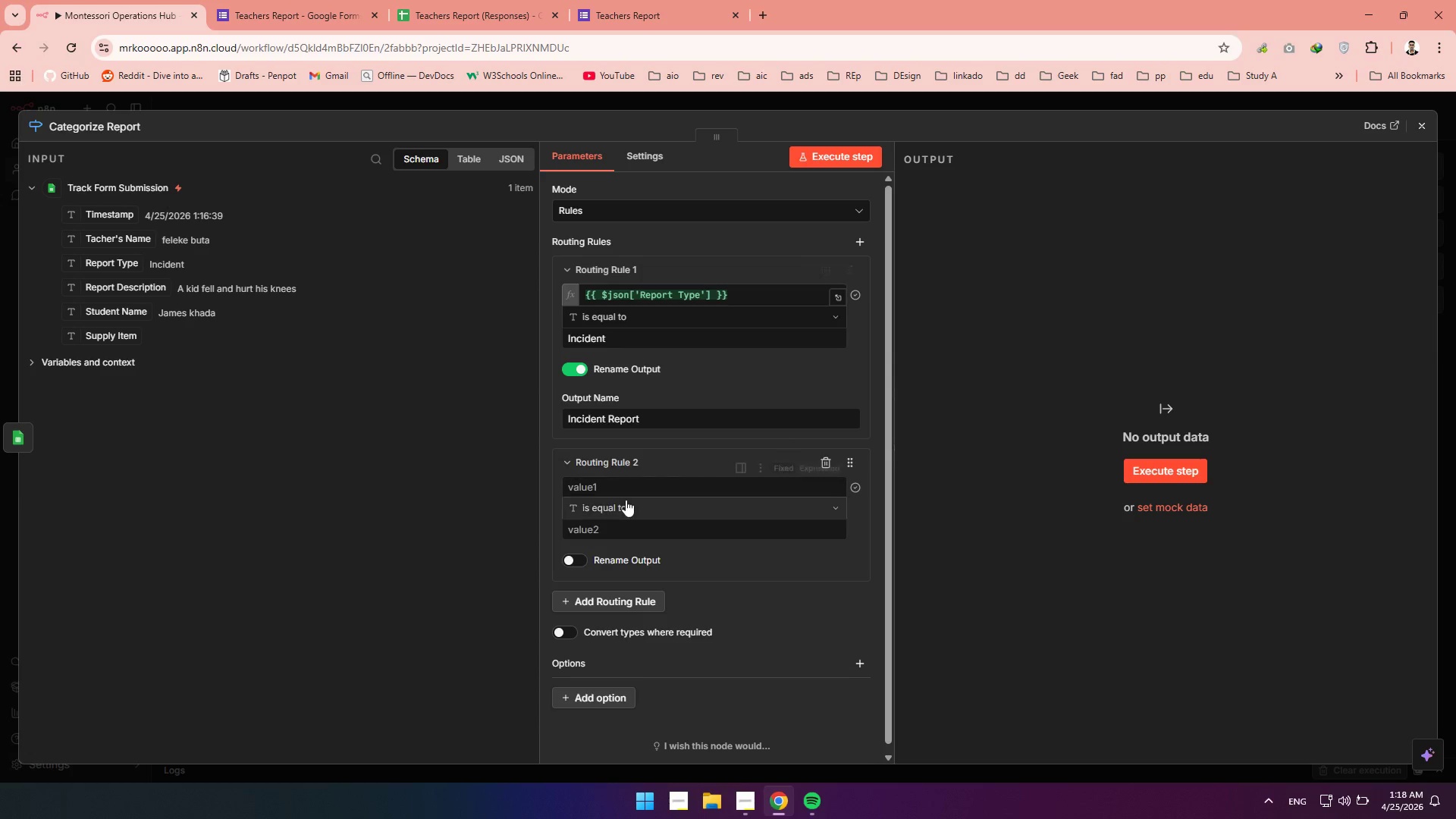 
left_click([617, 485])
 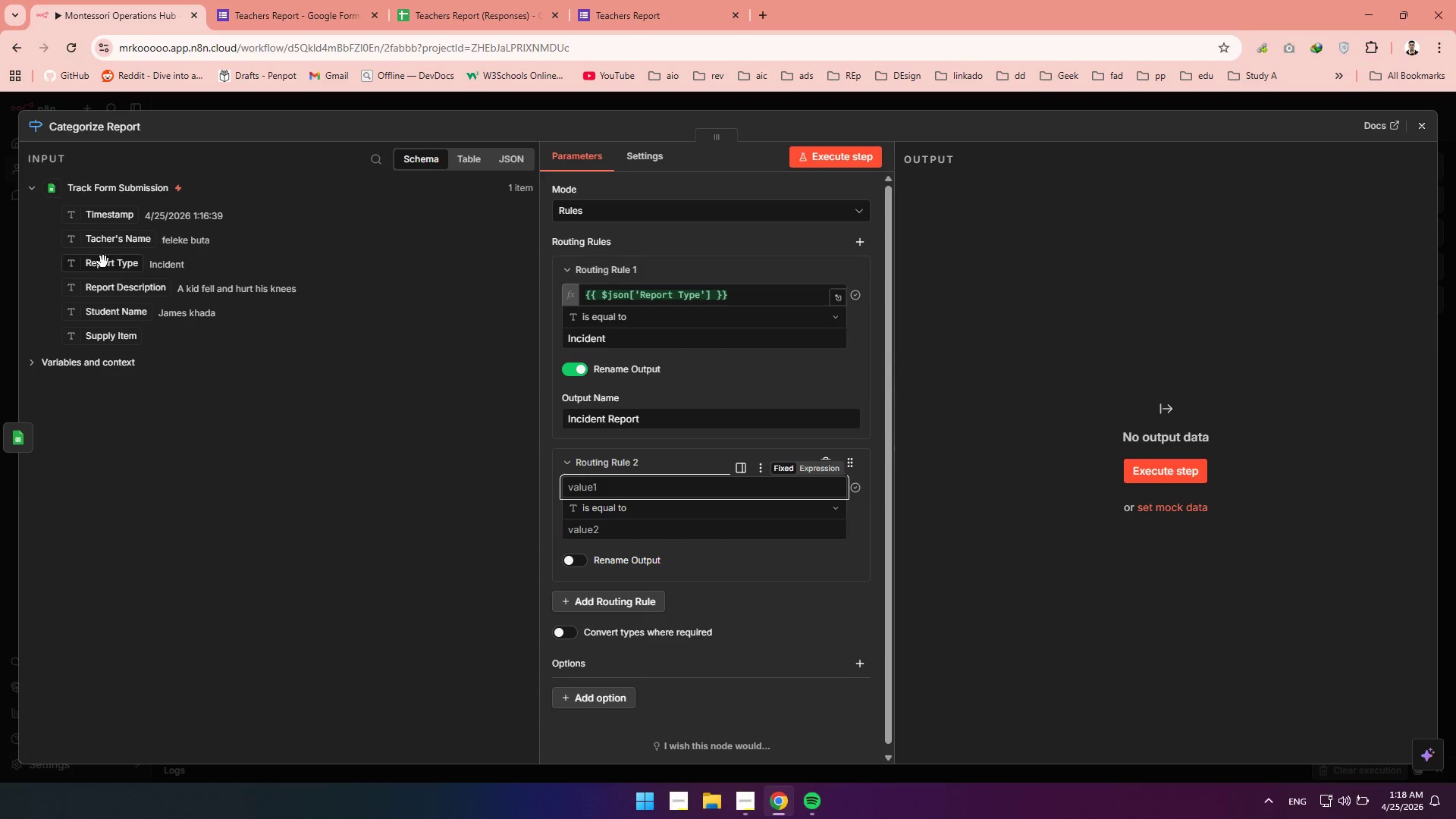 
left_click_drag(start_coordinate=[99, 268], to_coordinate=[643, 491])
 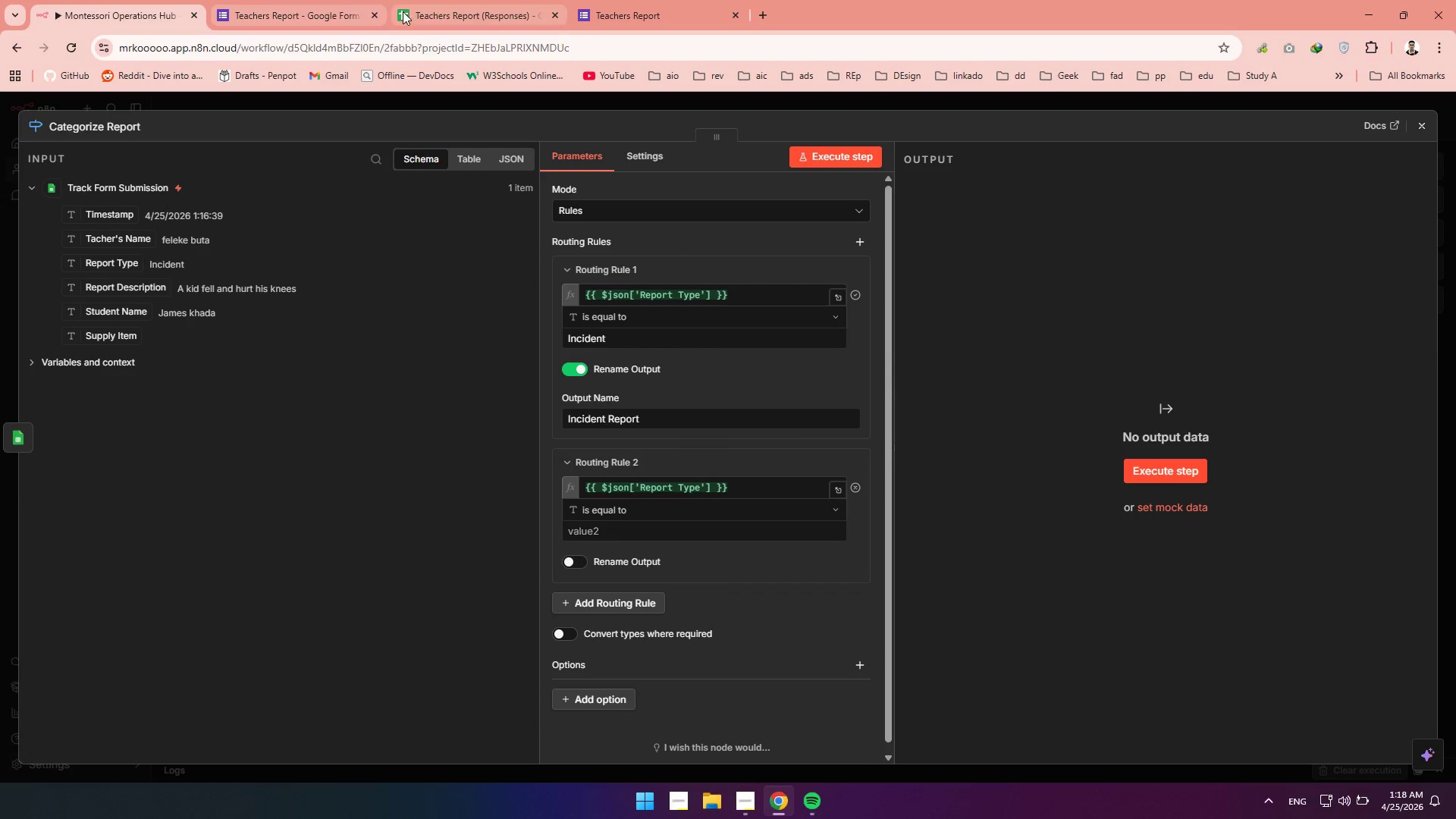 
left_click([298, 2])
 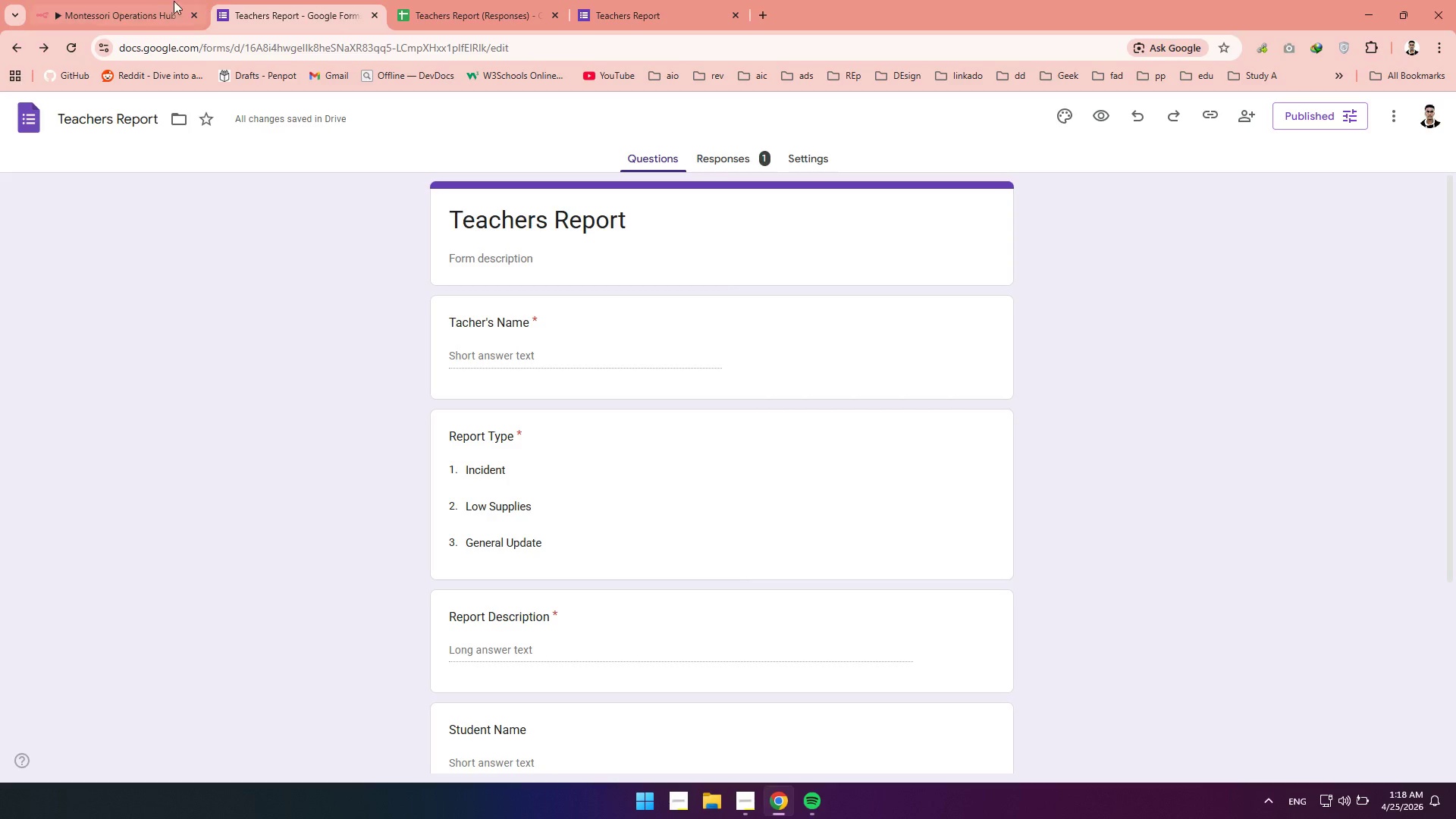 
mouse_move([165, 18])
 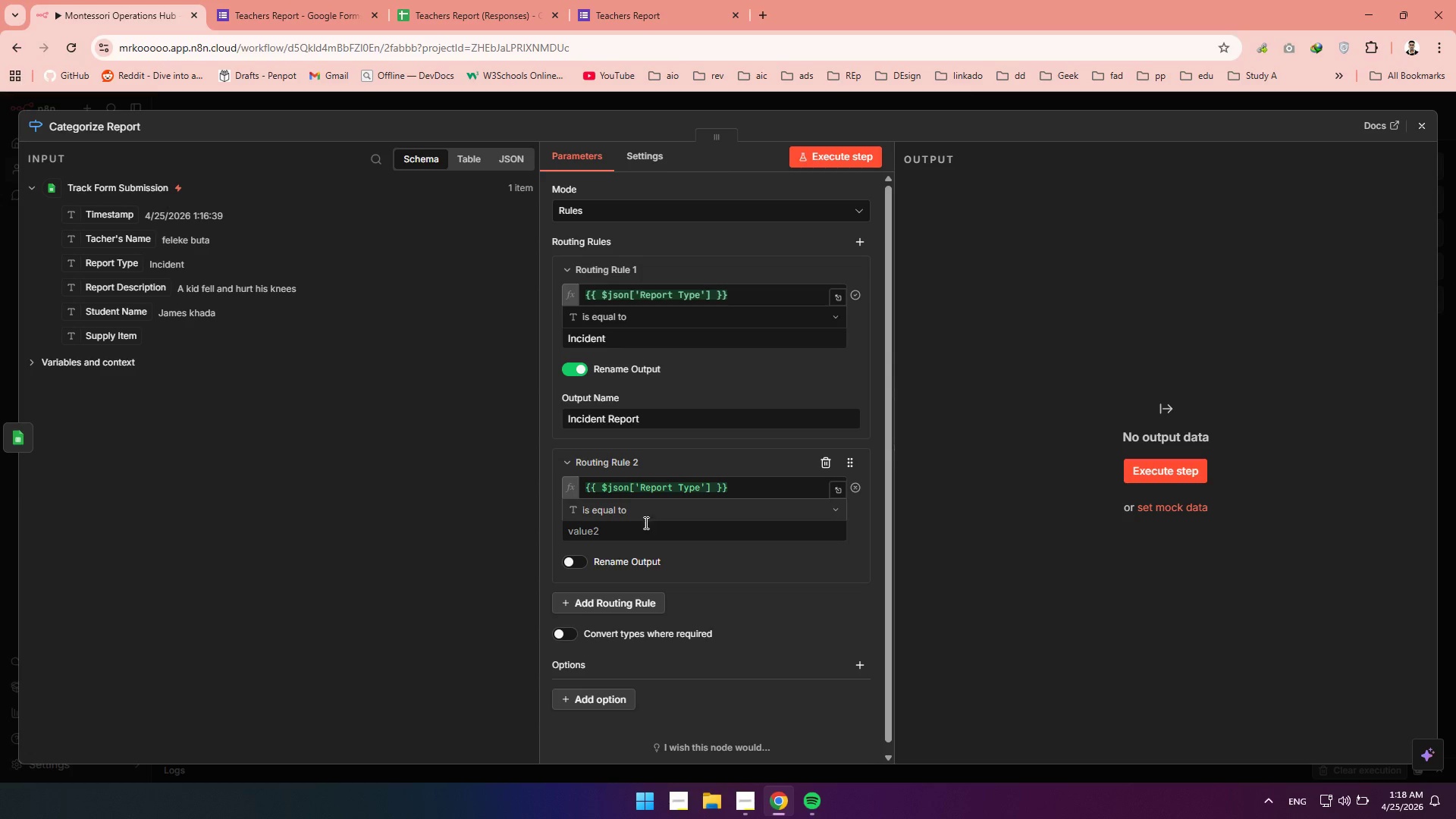 
left_click([641, 526])
 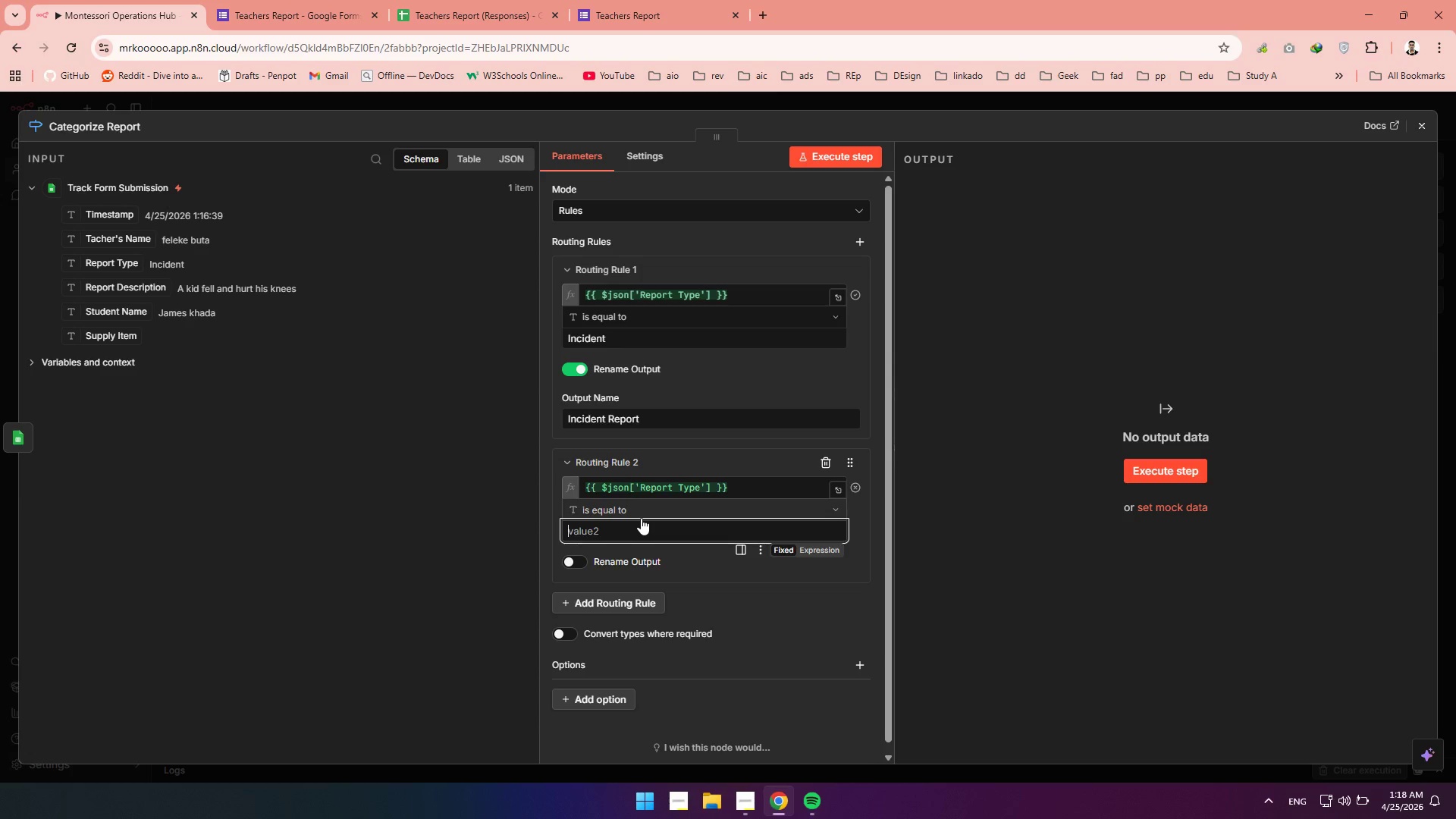 
type(Low Supplies)
 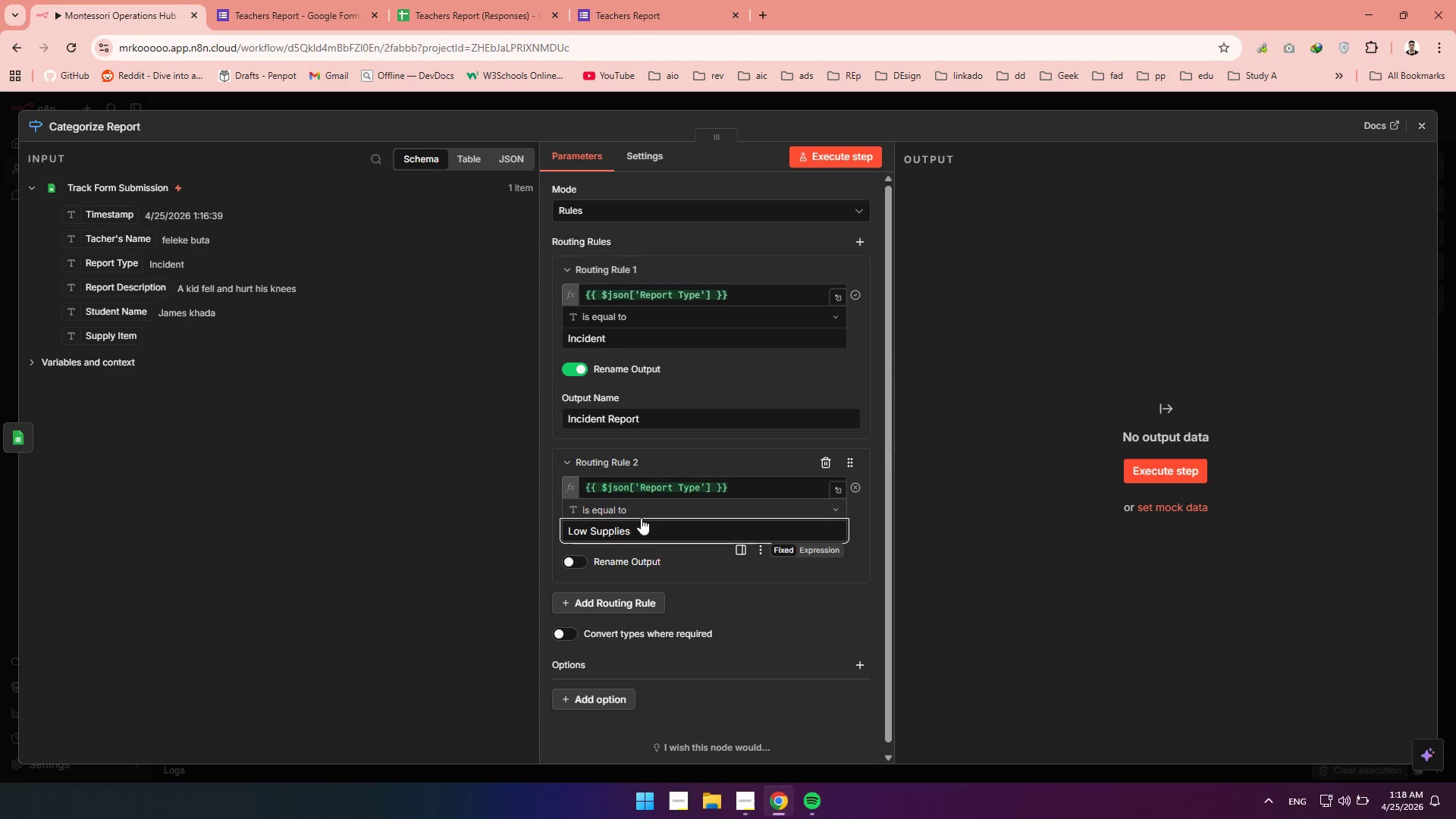 
left_click([487, 512])
 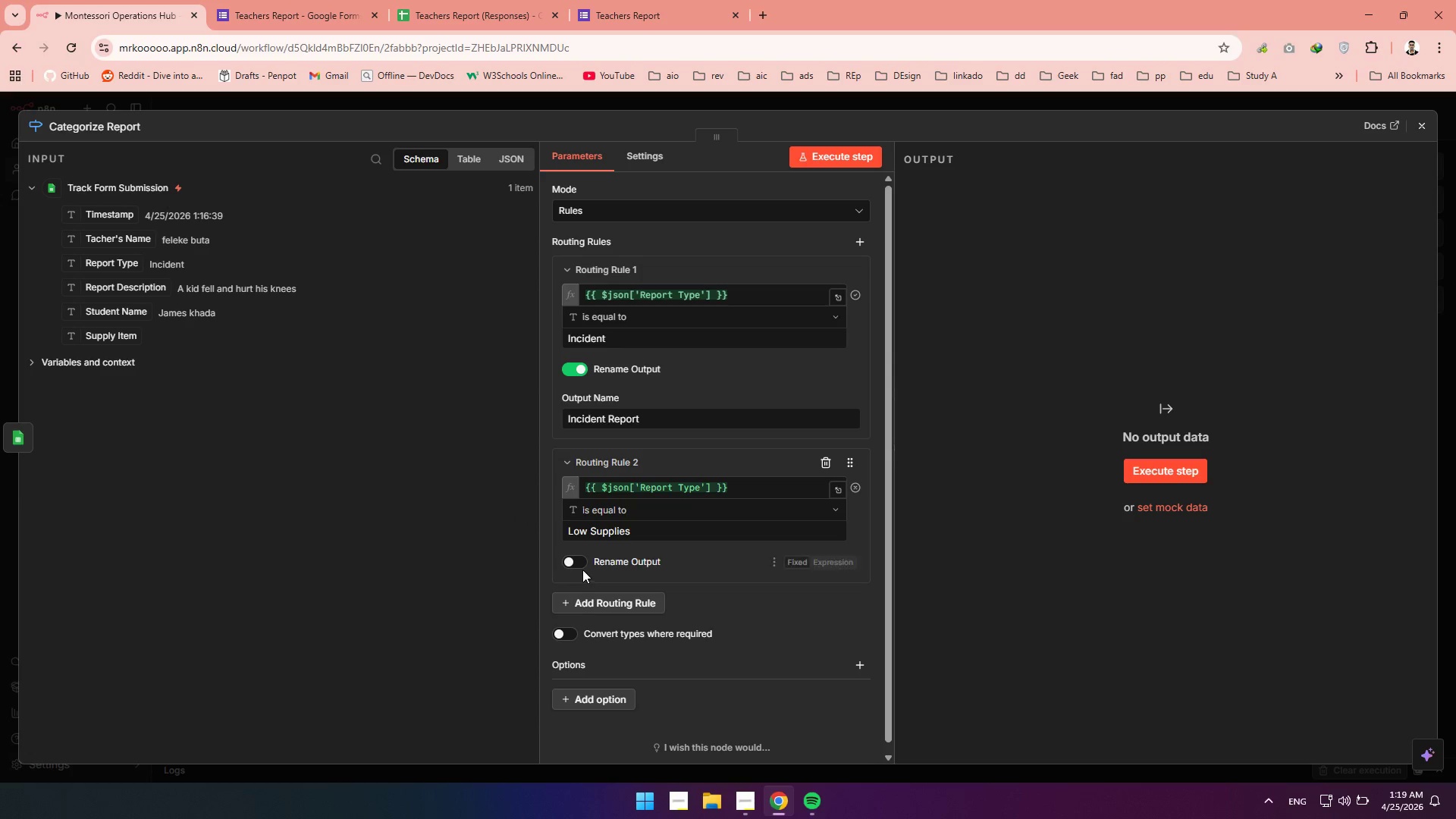 
double_click([578, 561])
 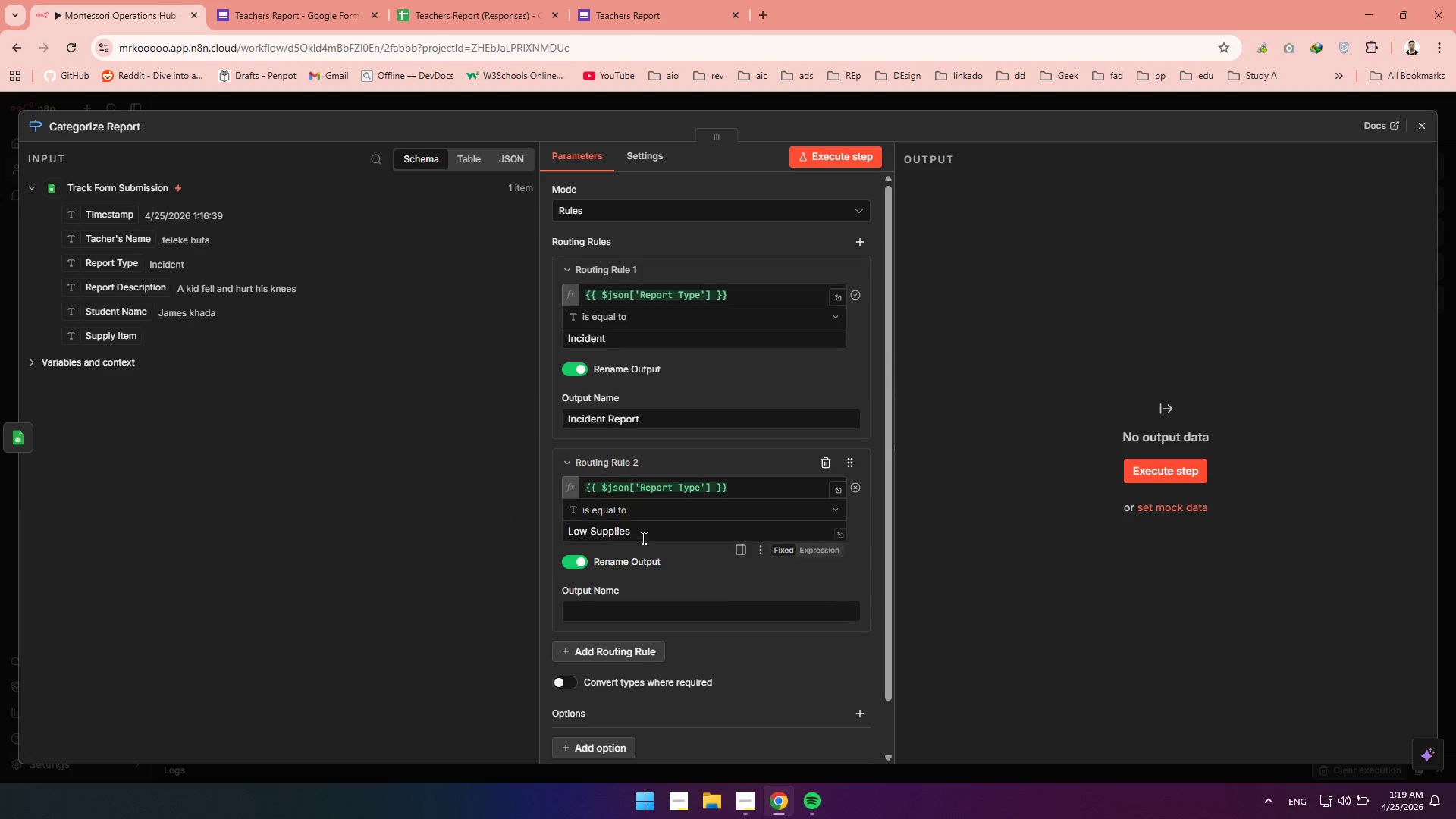 
left_click_drag(start_coordinate=[642, 536], to_coordinate=[566, 532])
 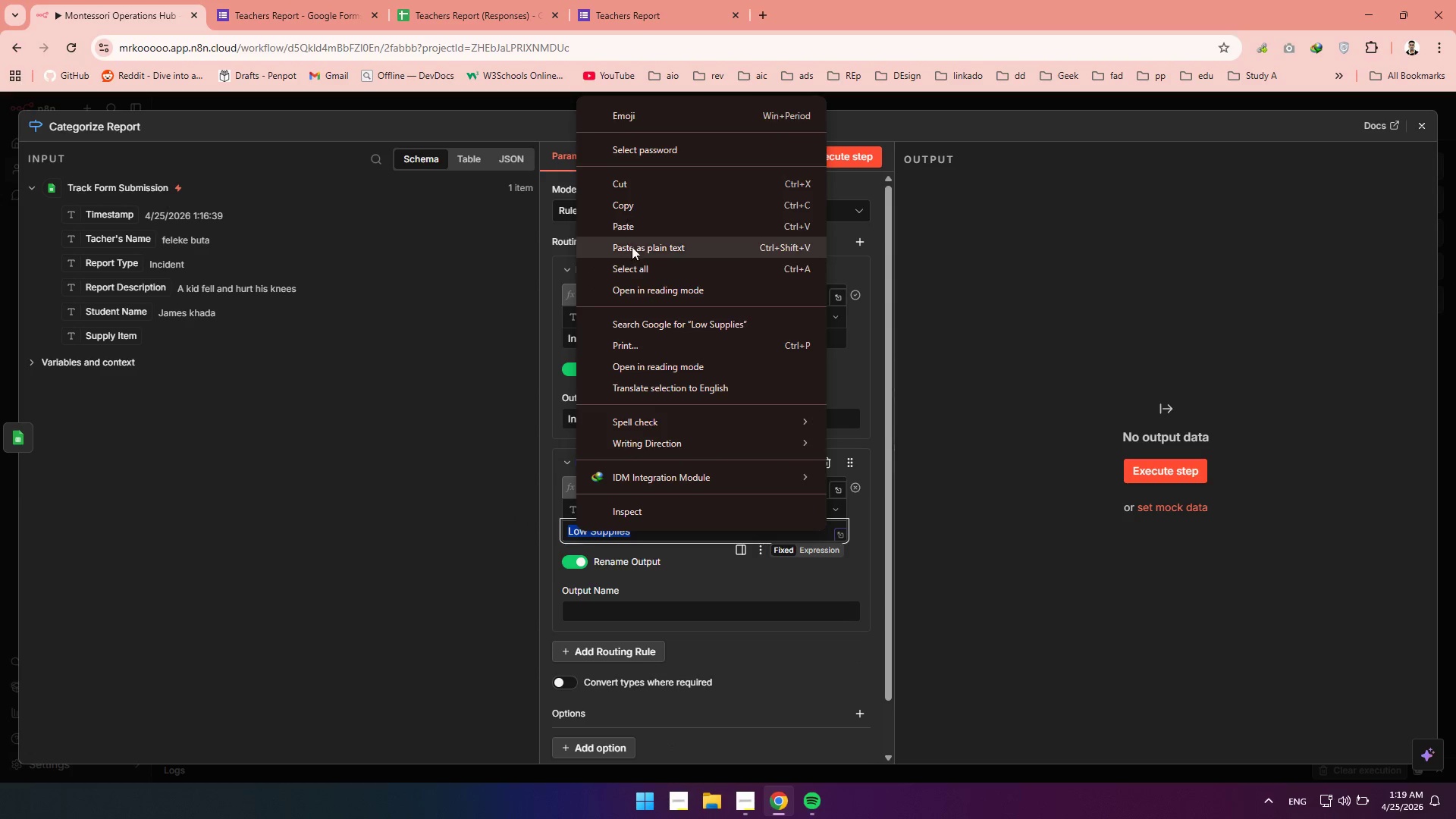 
left_click([629, 212])
 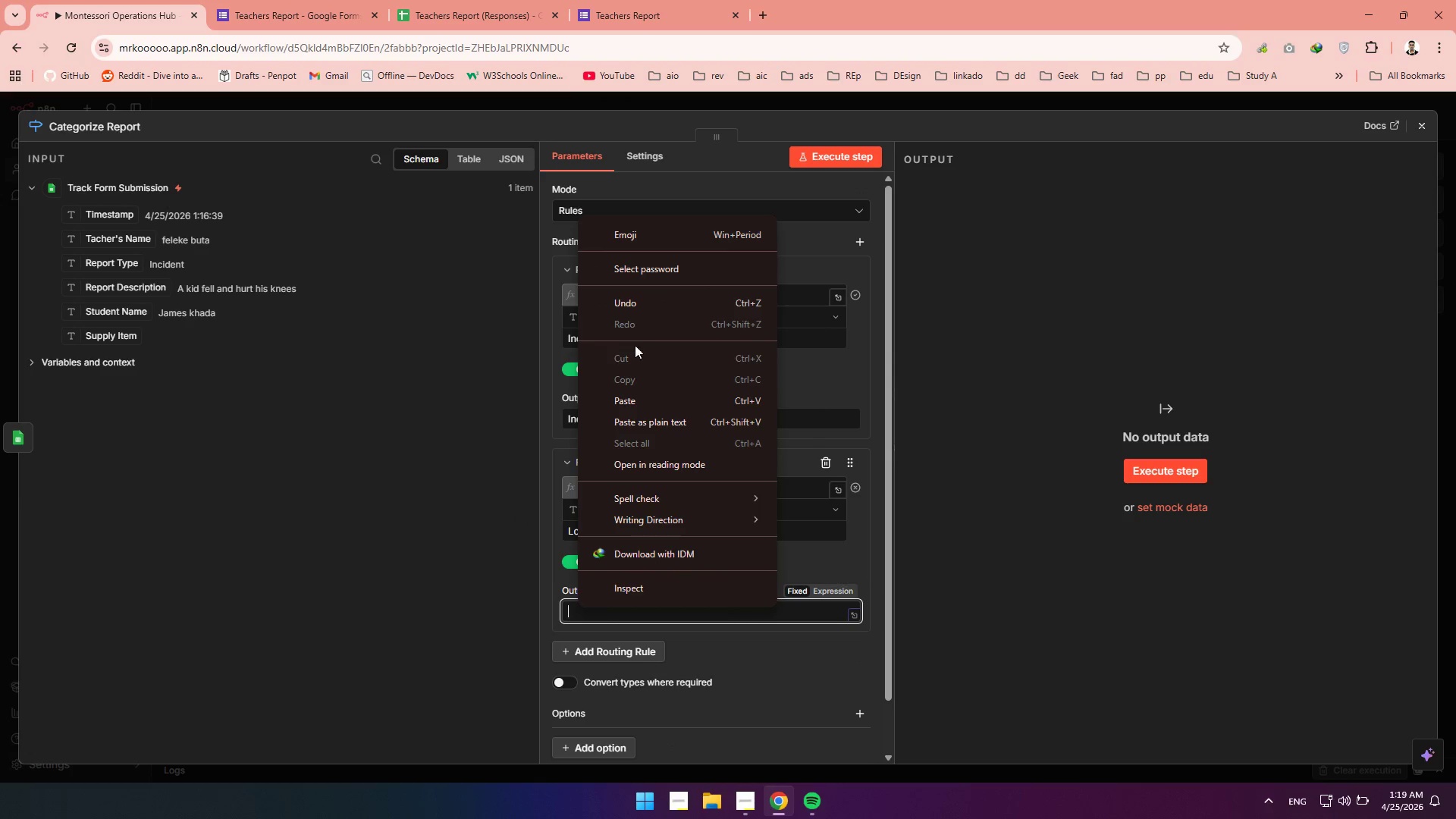 
left_click([617, 399])
 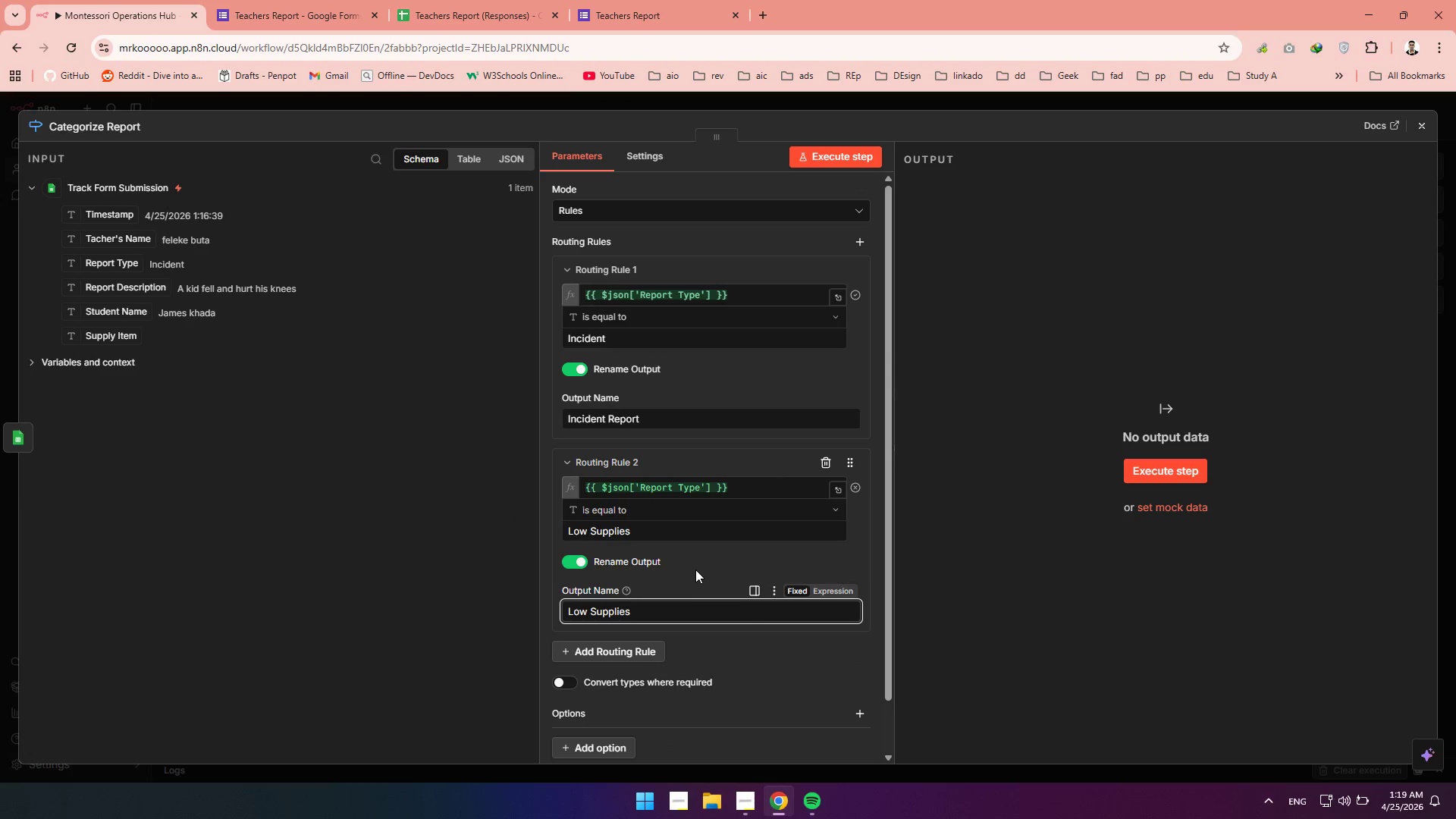 
left_click([695, 569])
 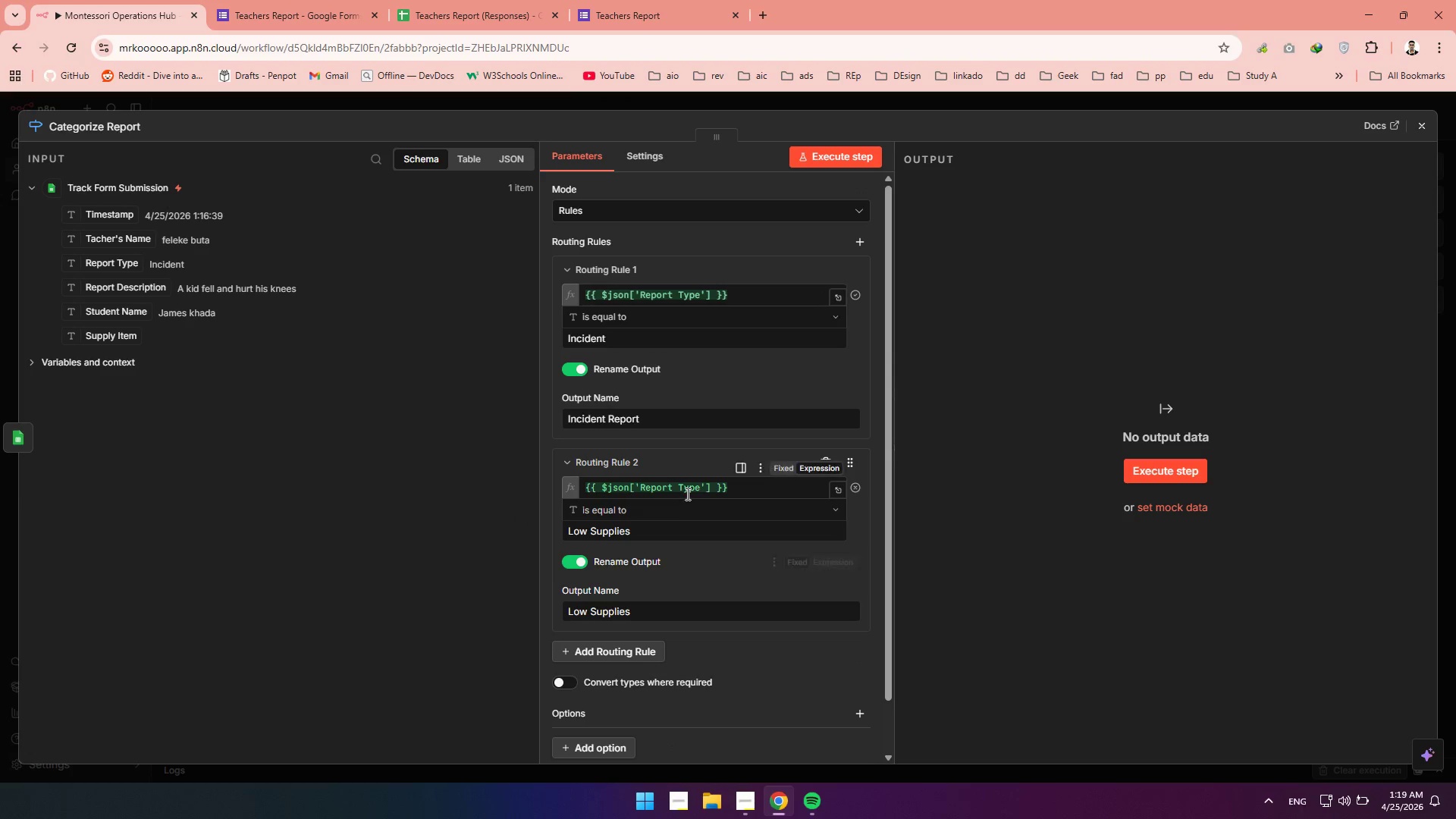 
scroll: coordinate [686, 494], scroll_direction: down, amount: 3.0
 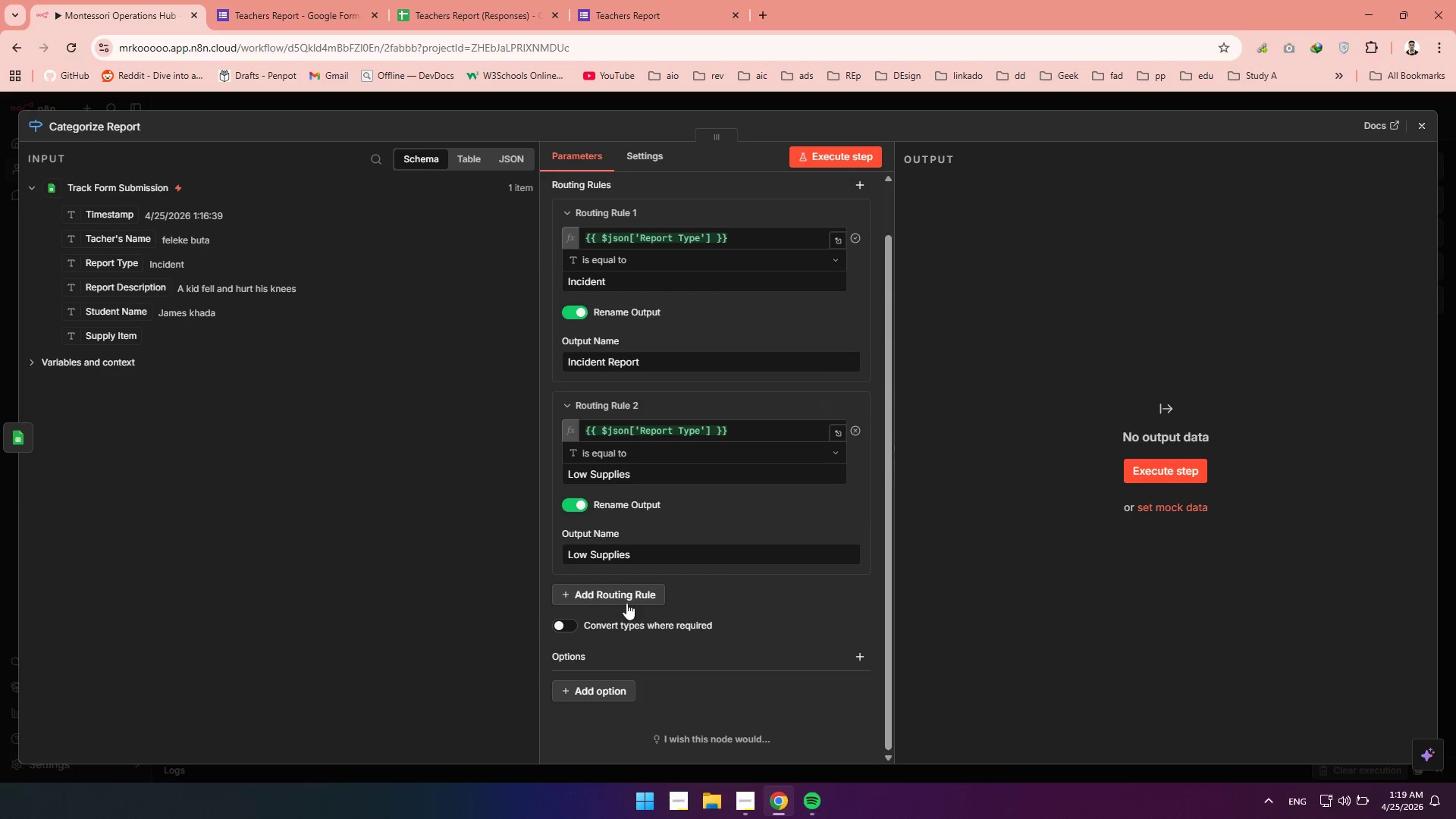 
left_click([624, 595])
 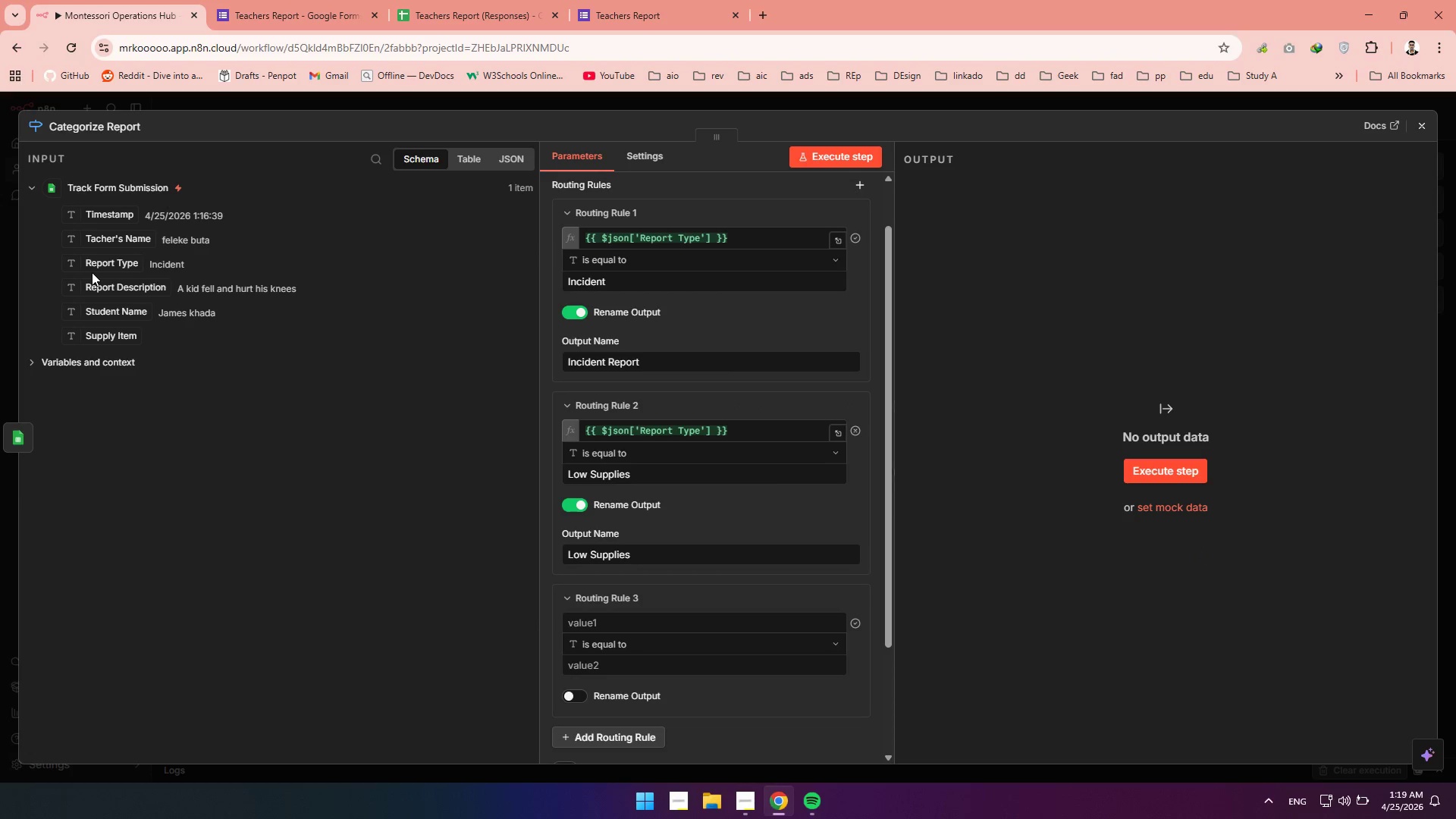 
left_click_drag(start_coordinate=[91, 268], to_coordinate=[602, 613])
 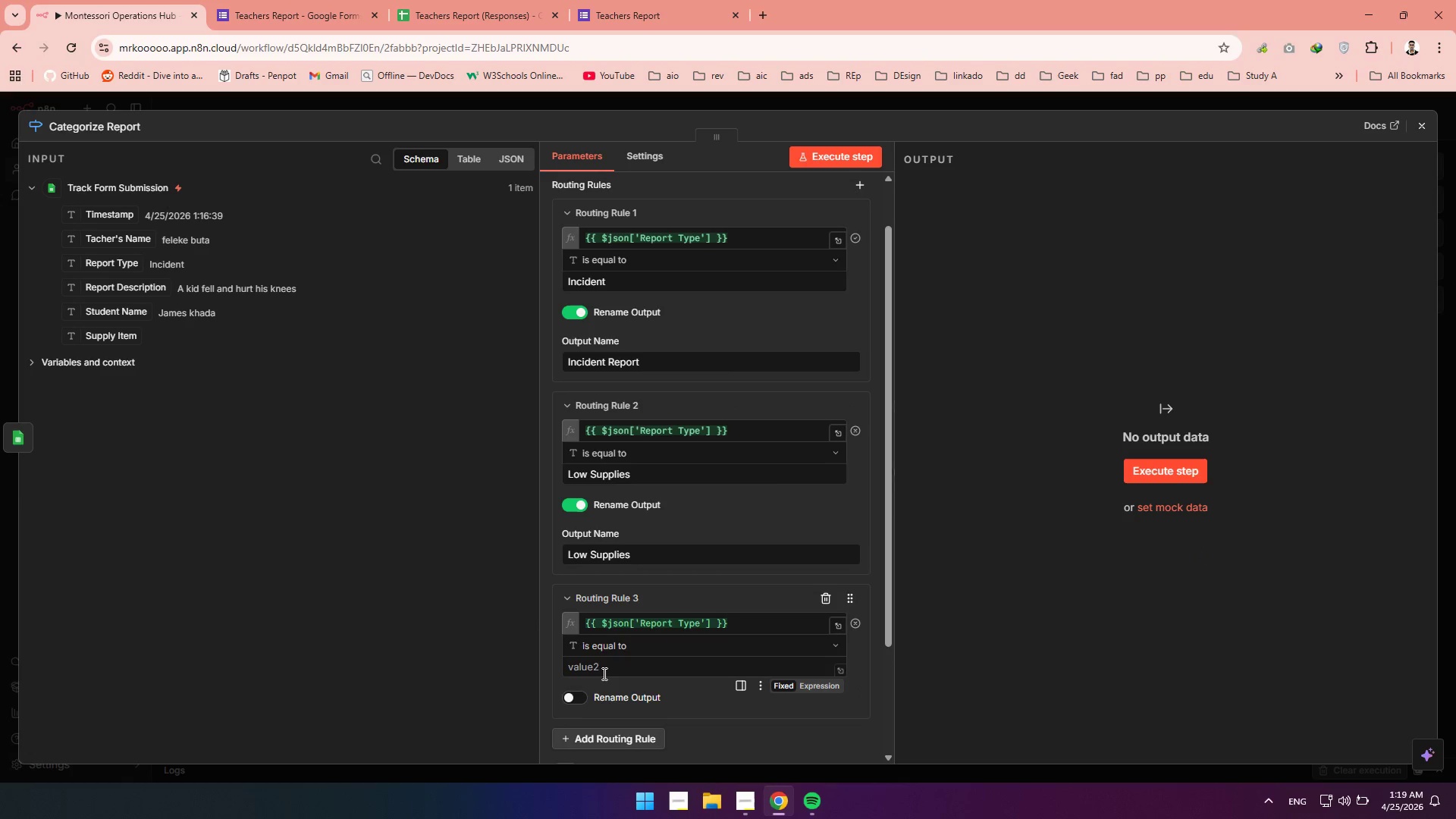 
left_click([604, 670])
 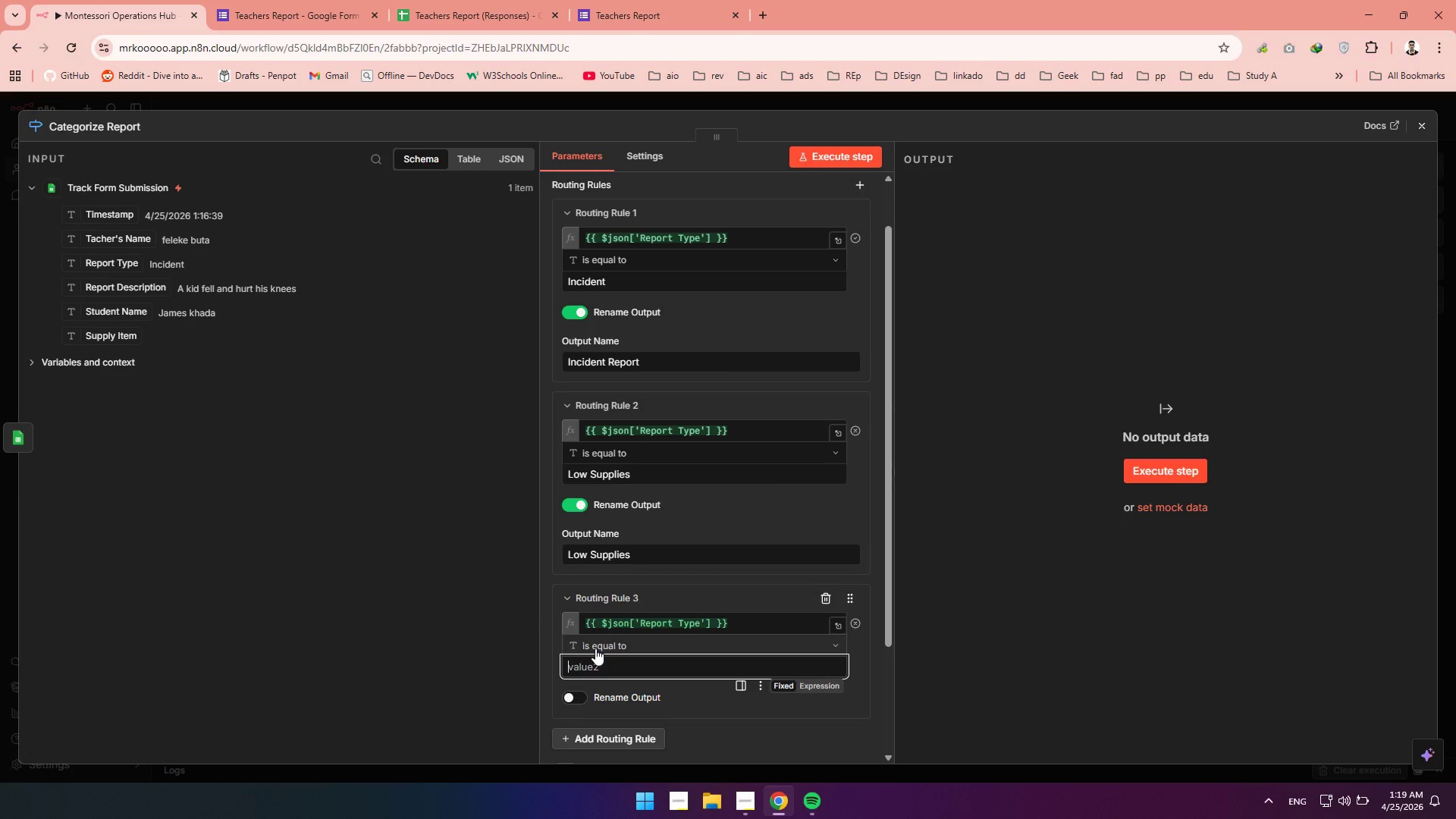 
type(Gener)